 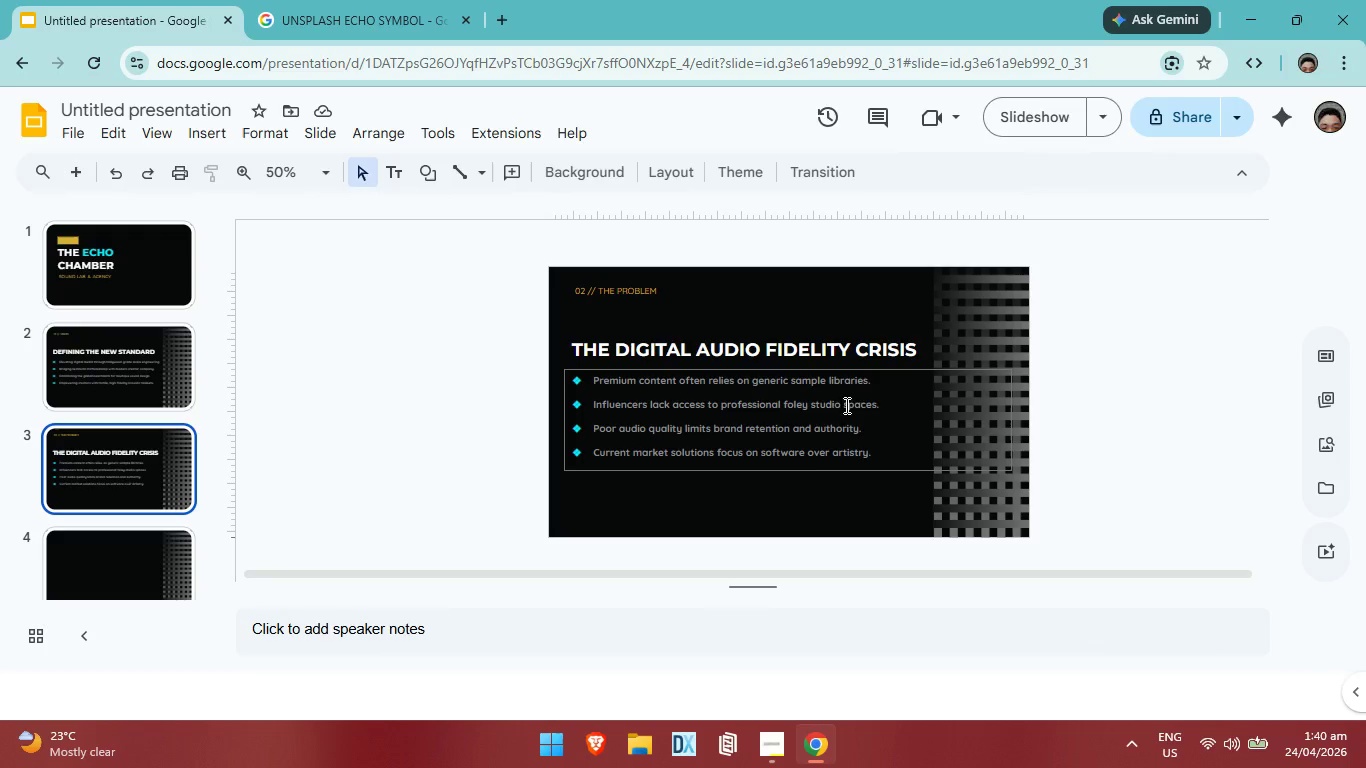 
scroll: coordinate [819, 474], scroll_direction: down, amount: 2.0
 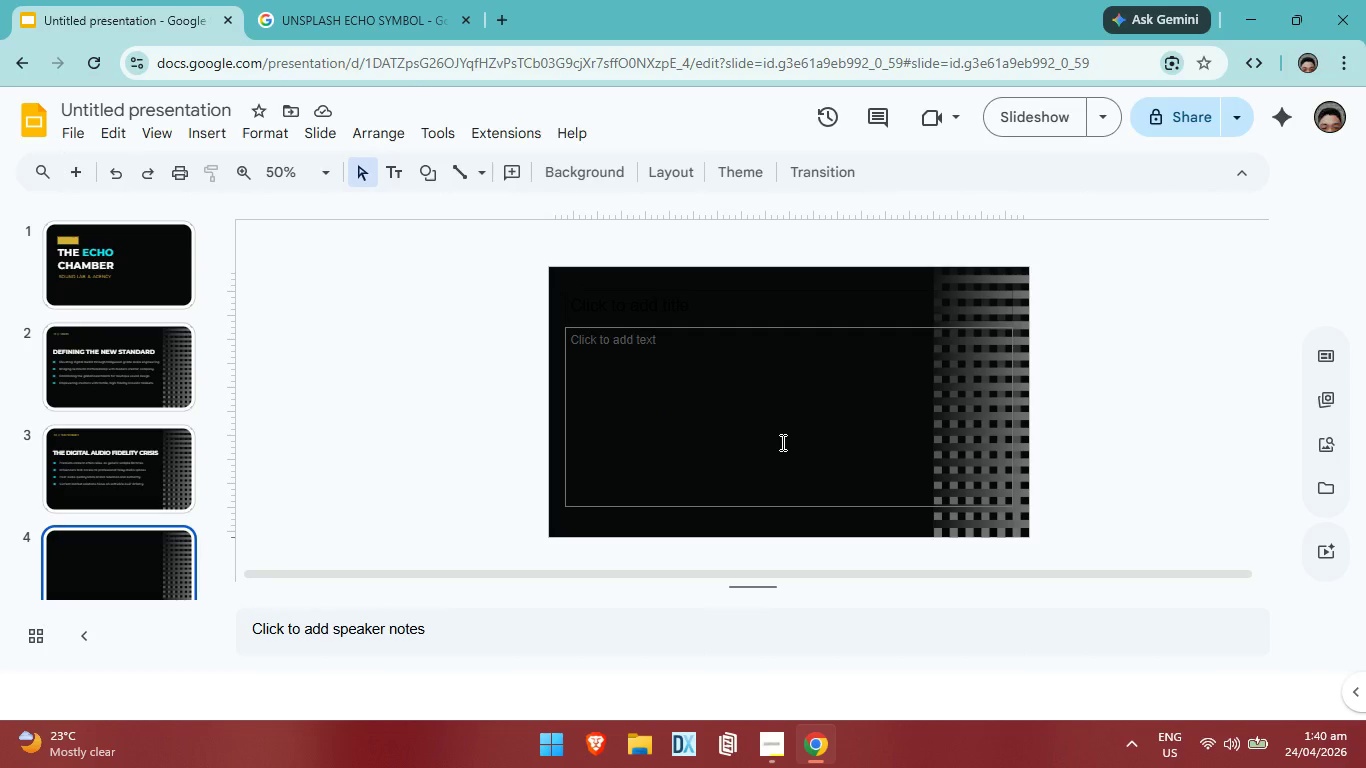 
scroll: coordinate [781, 441], scroll_direction: none, amount: 0.0
 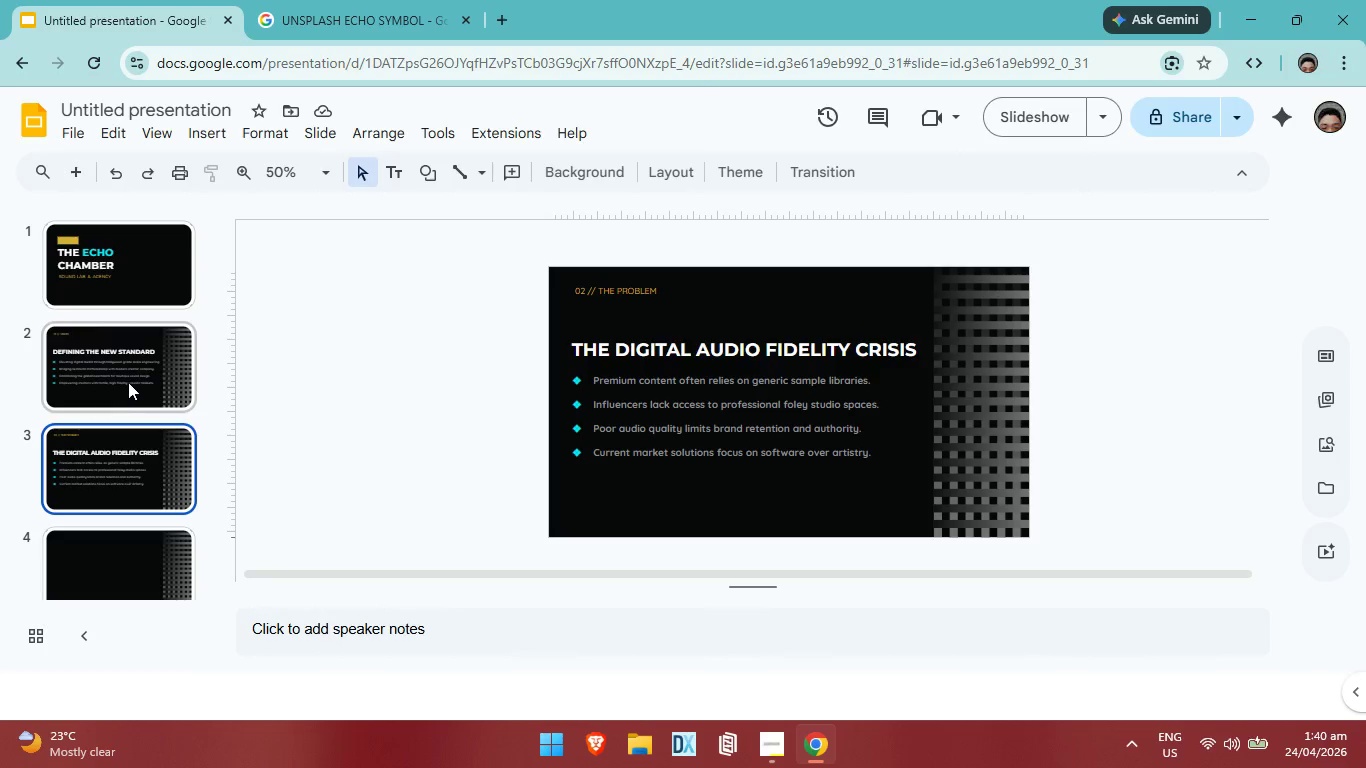 
left_click([157, 284])
 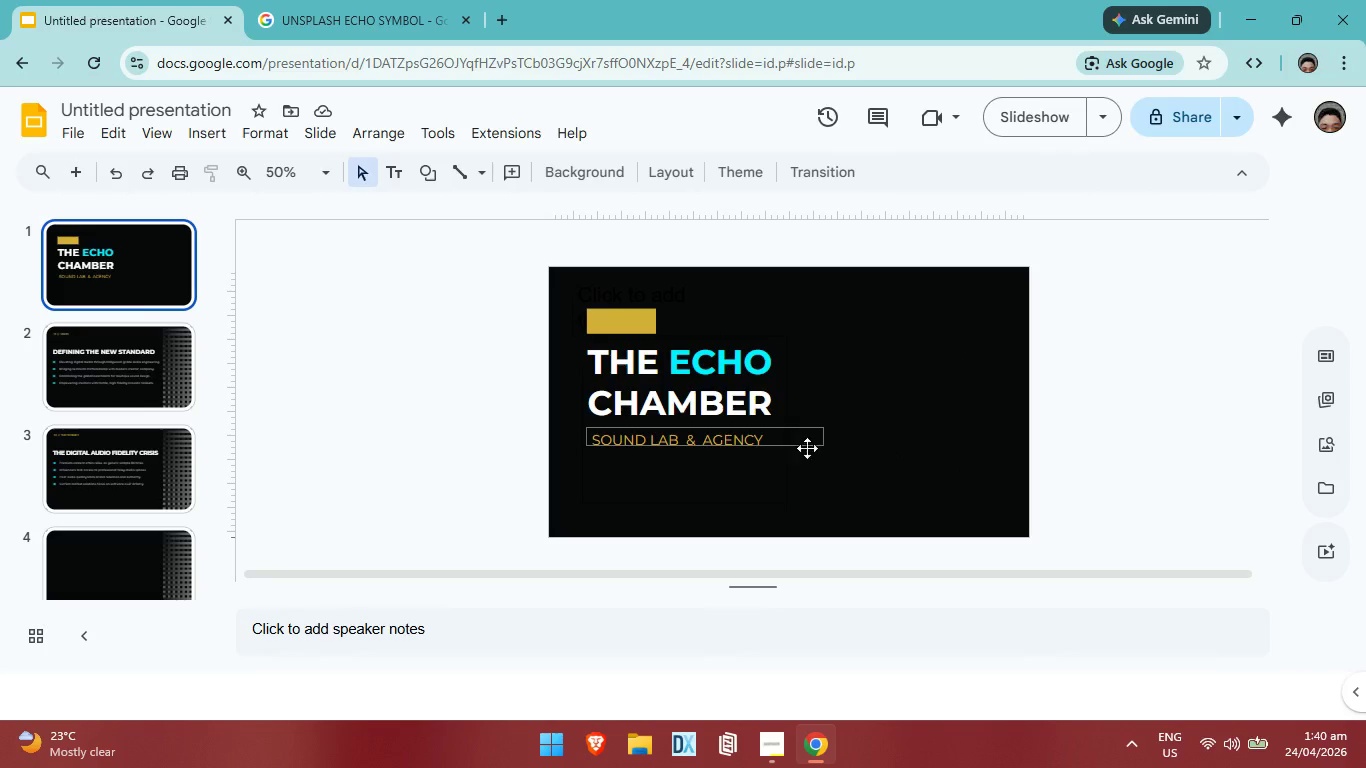 
left_click_drag(start_coordinate=[851, 455], to_coordinate=[578, 306])
 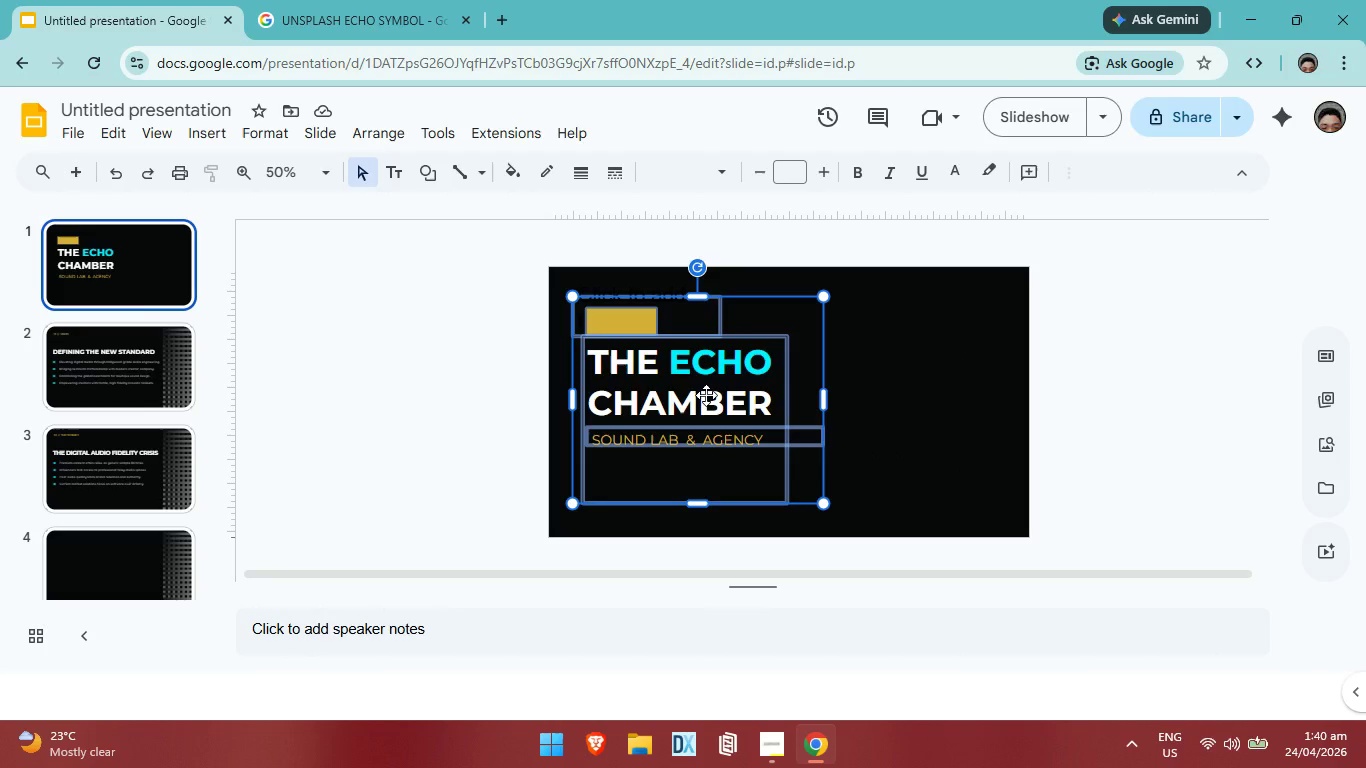 
left_click_drag(start_coordinate=[714, 392], to_coordinate=[726, 395])
 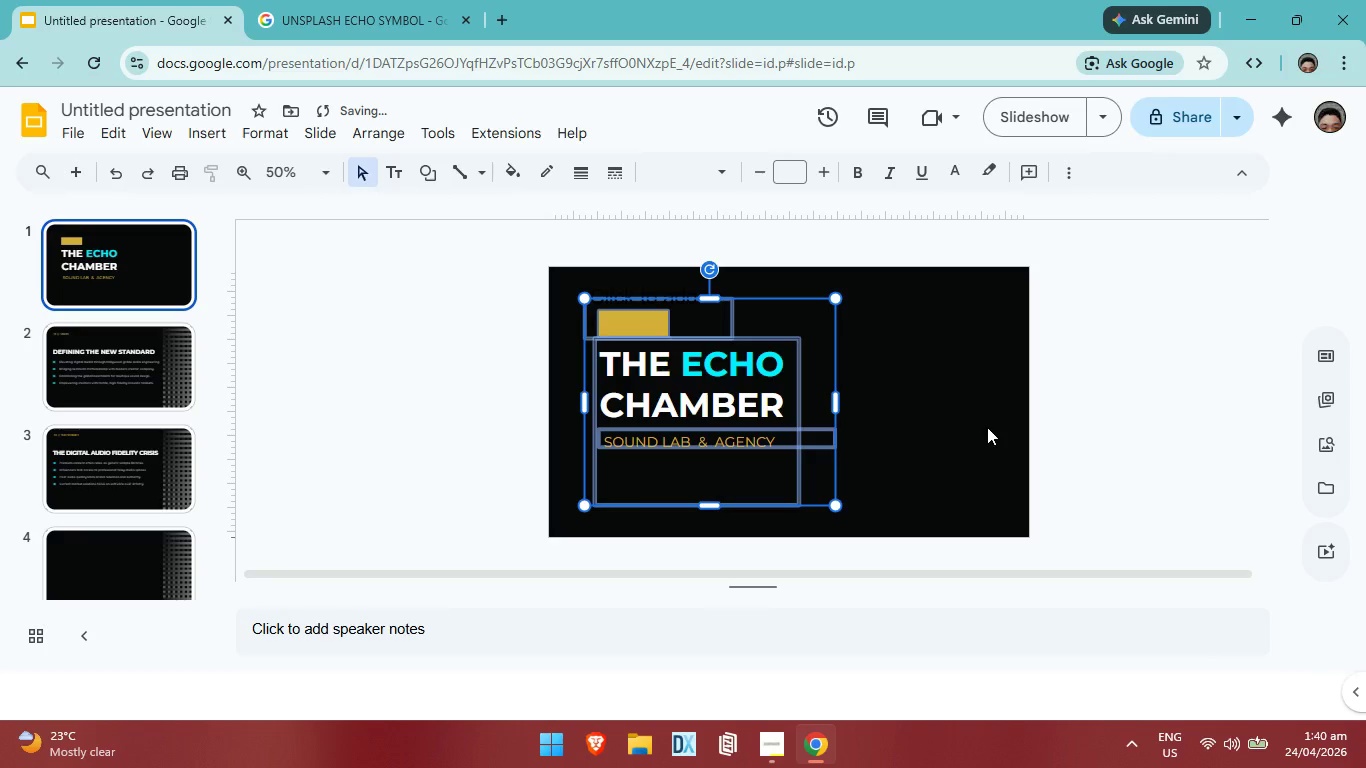 
left_click([987, 427])
 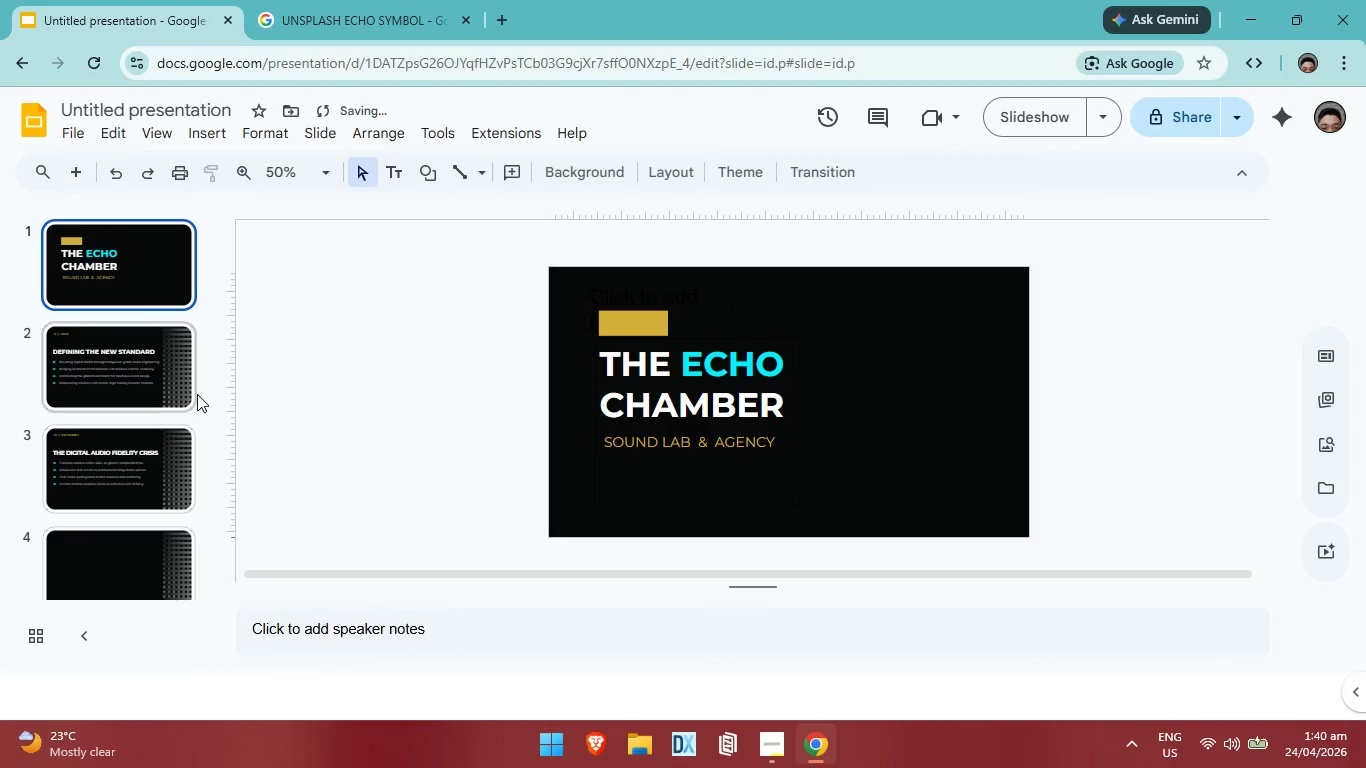 
left_click([179, 384])
 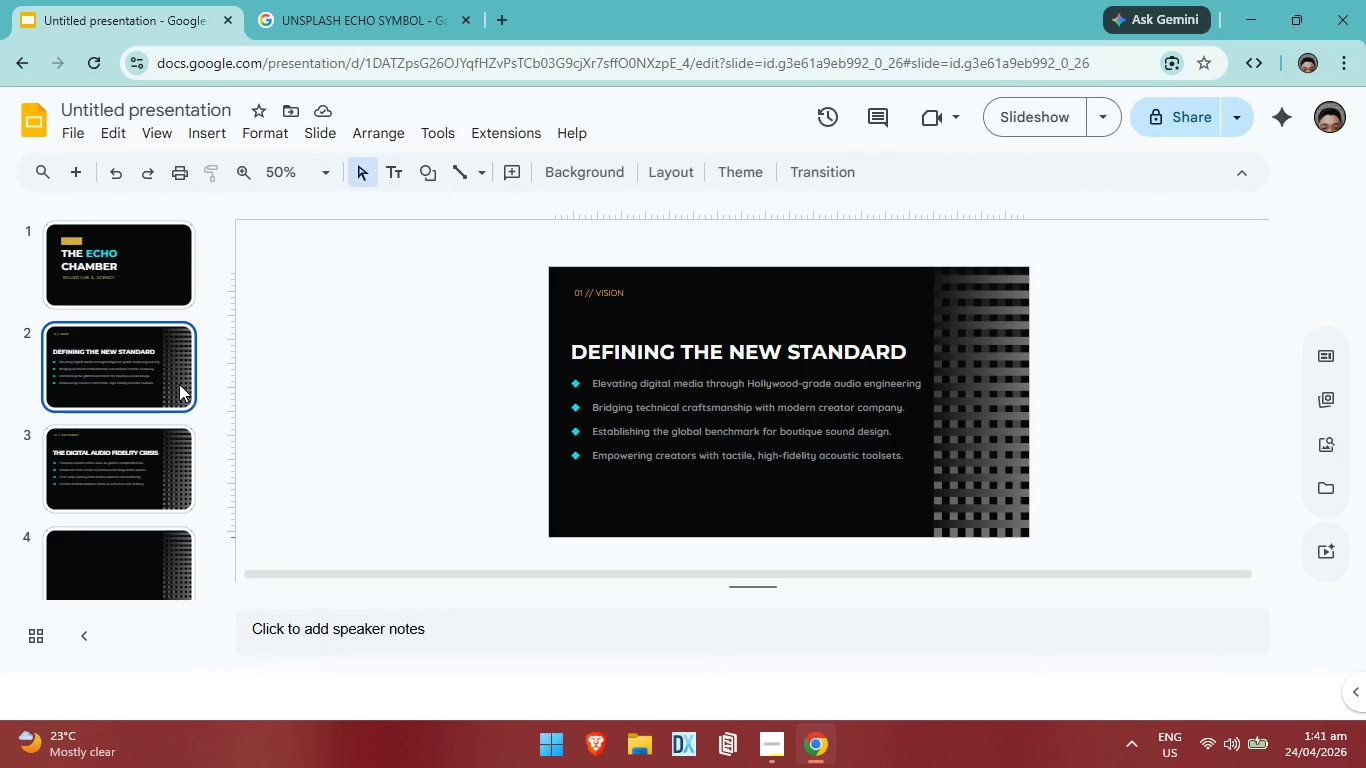 
wait(9.64)
 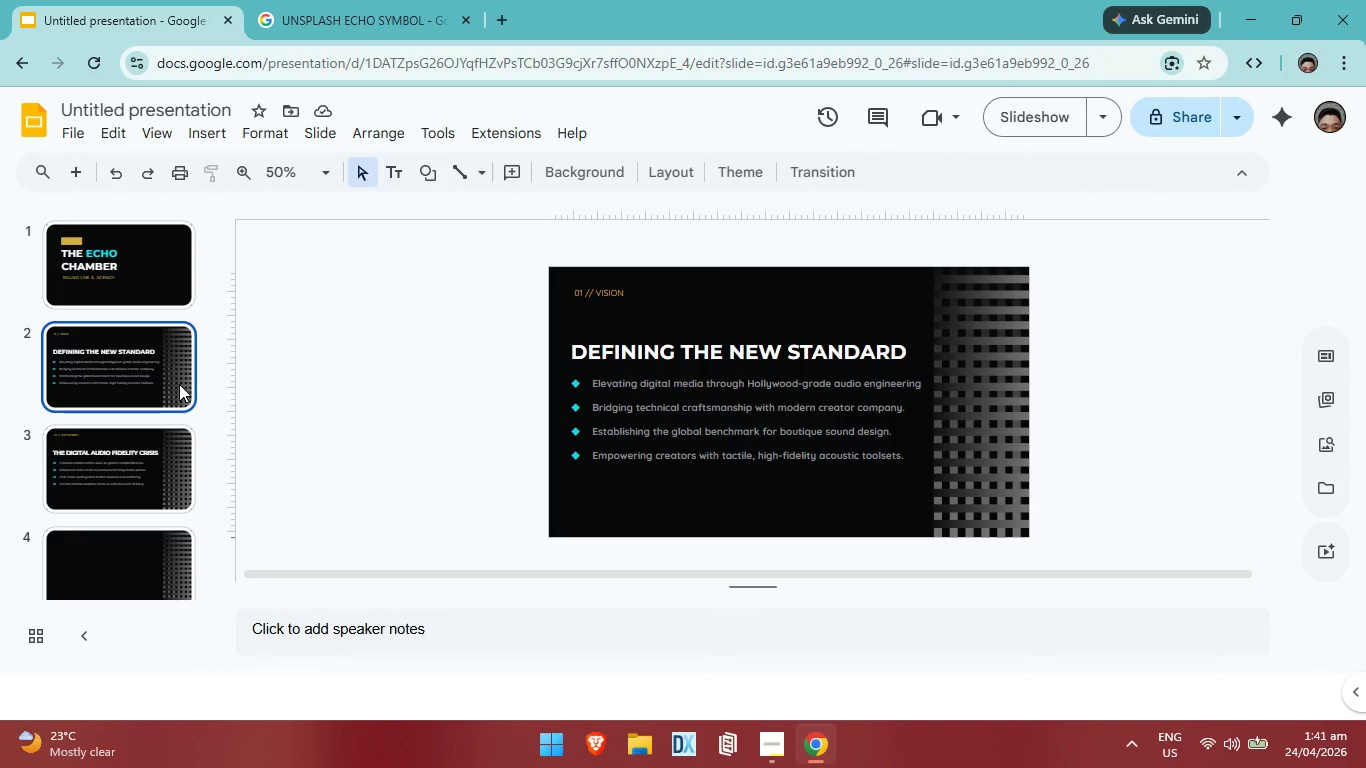 
left_click([99, 381])
 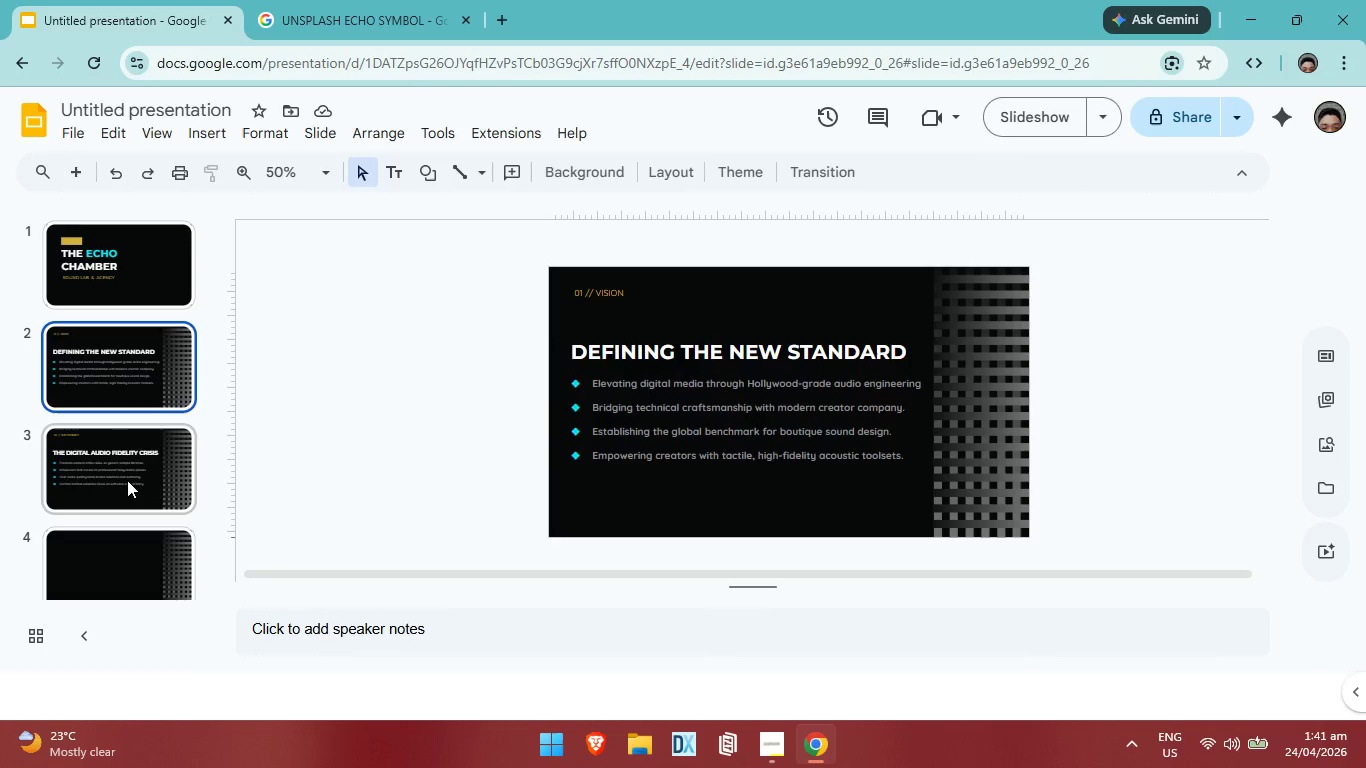 
left_click([127, 480])
 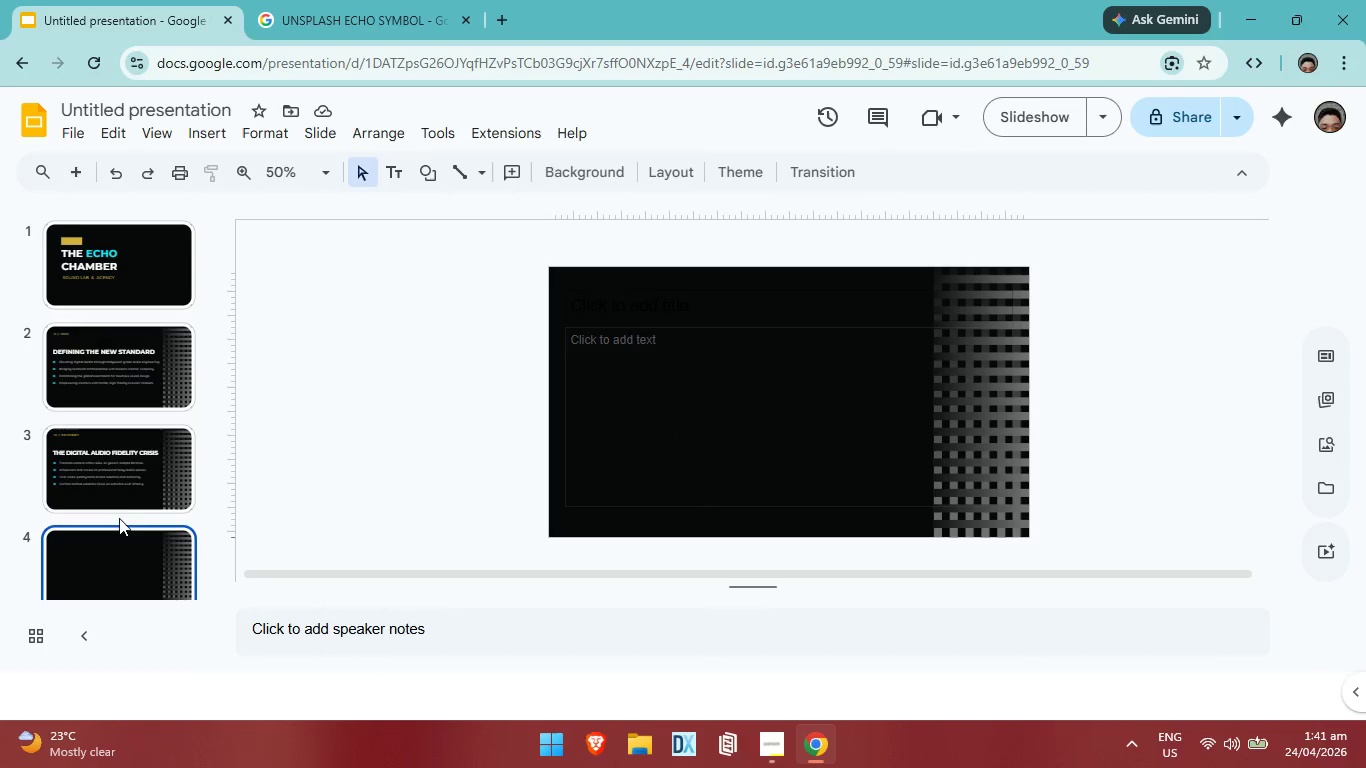 
double_click([119, 491])
 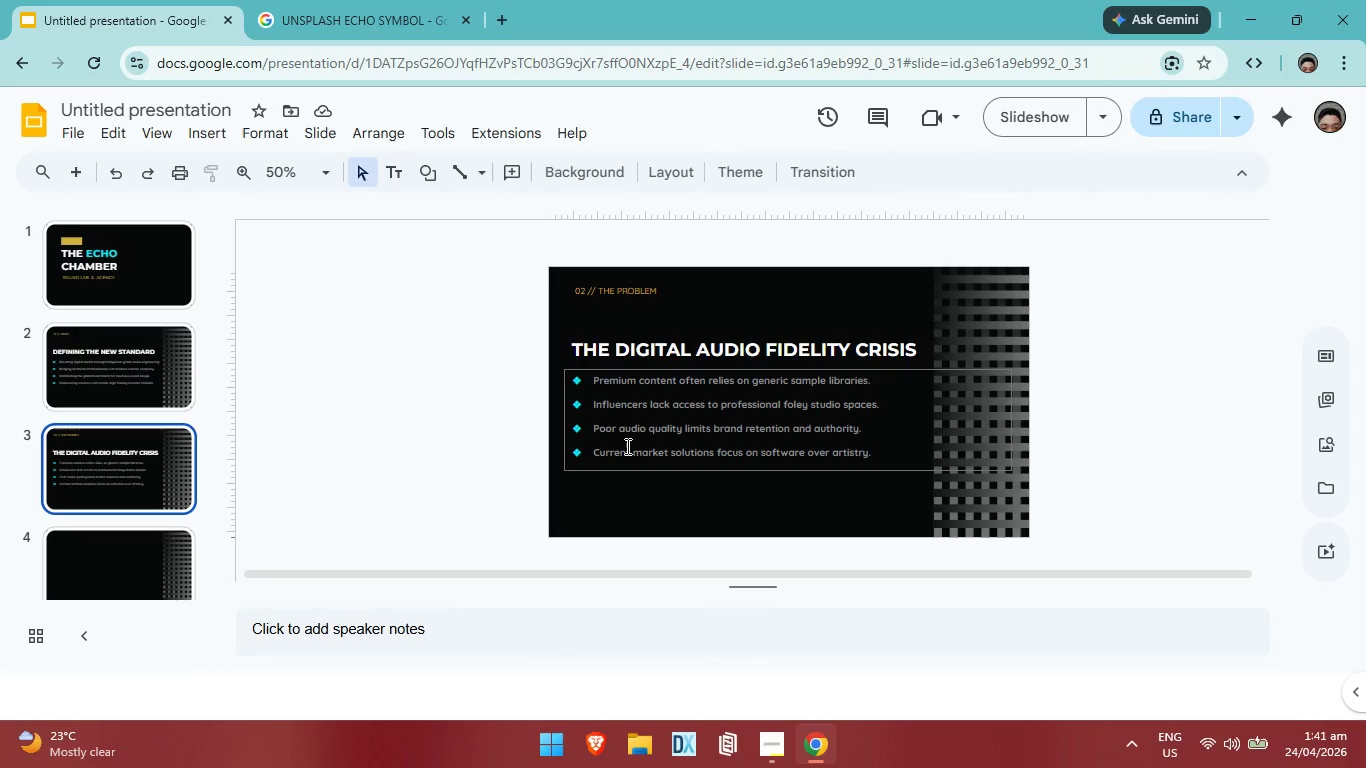 
wait(5.97)
 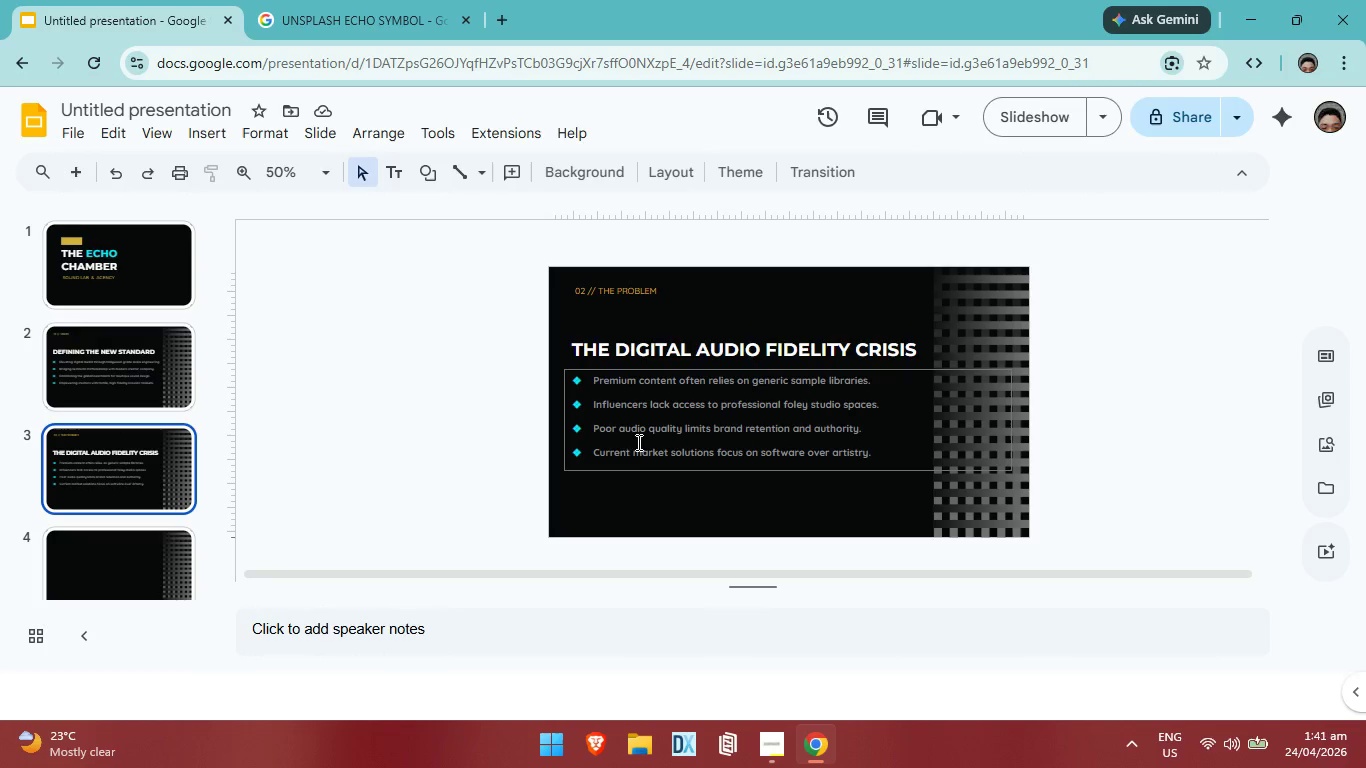 
left_click([127, 380])
 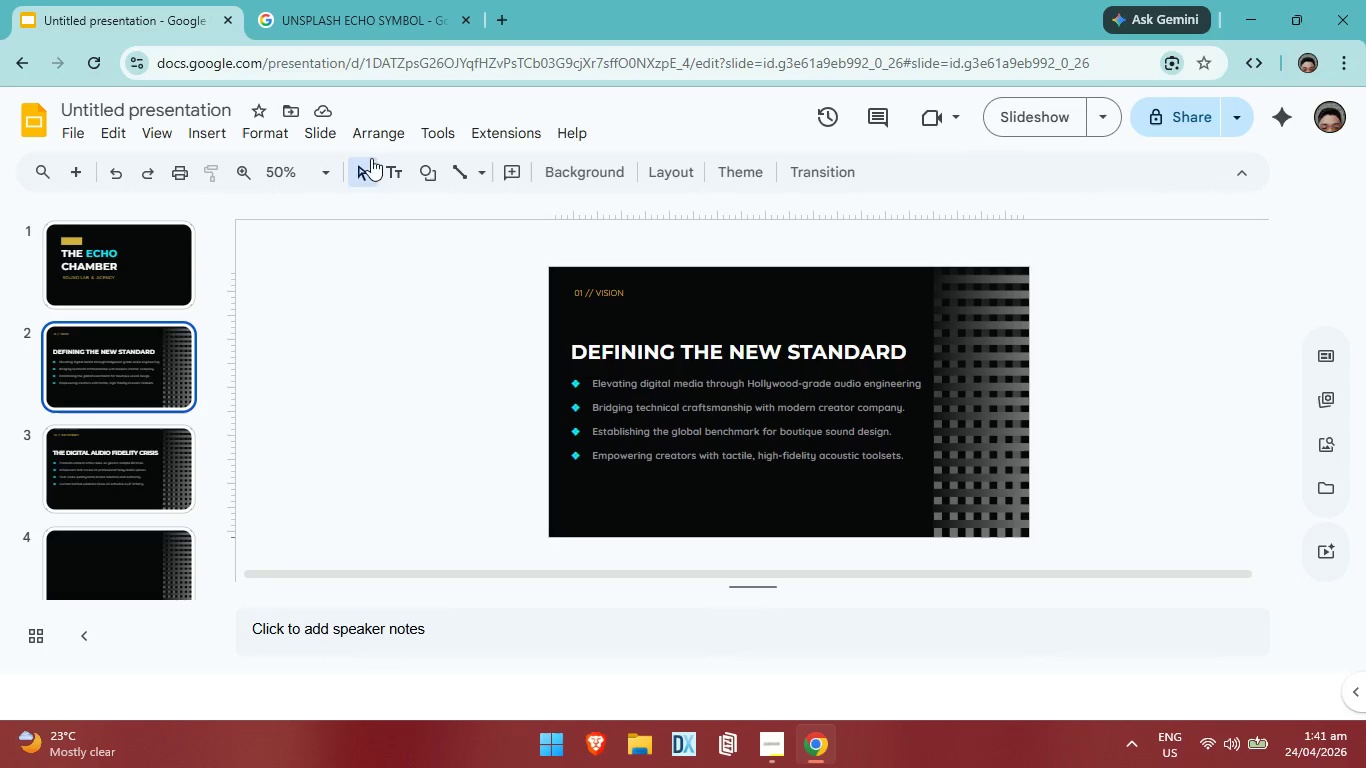 
left_click([165, 461])
 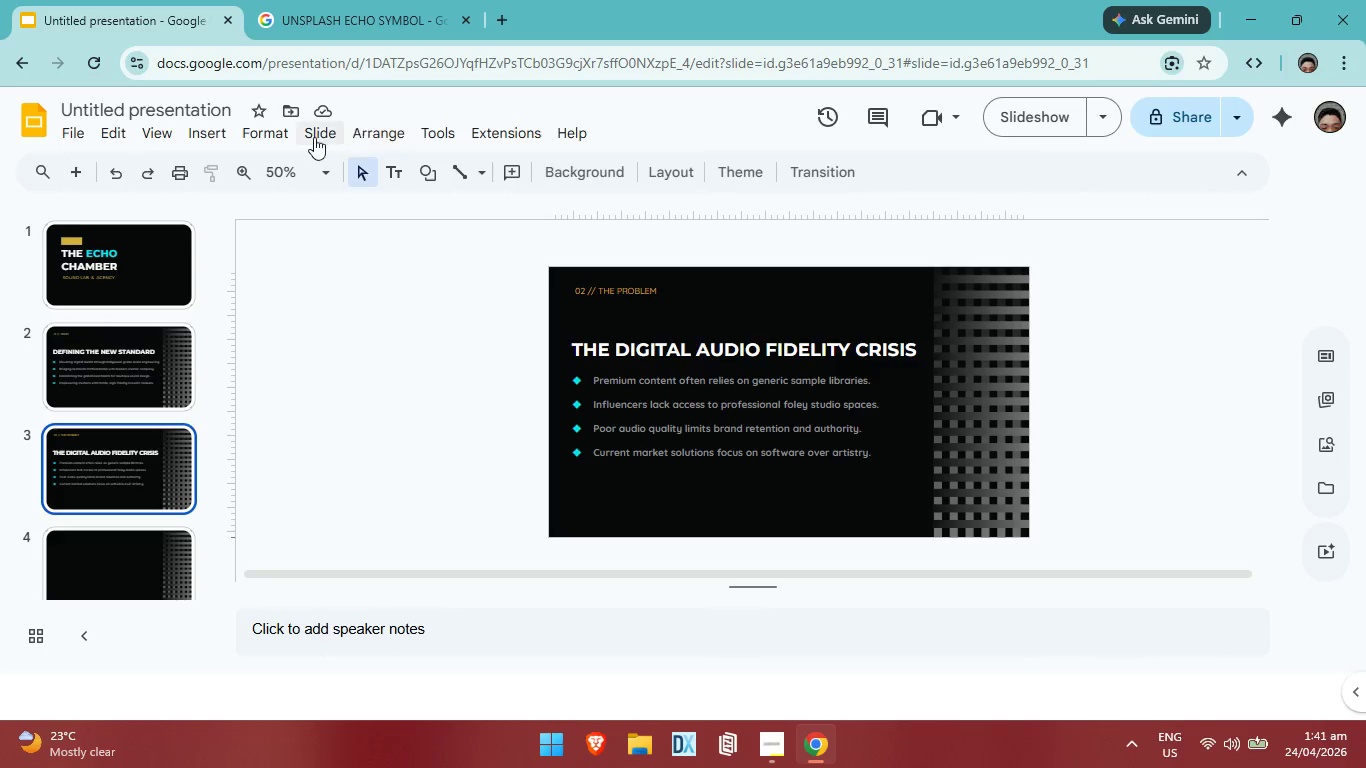 
left_click([314, 137])
 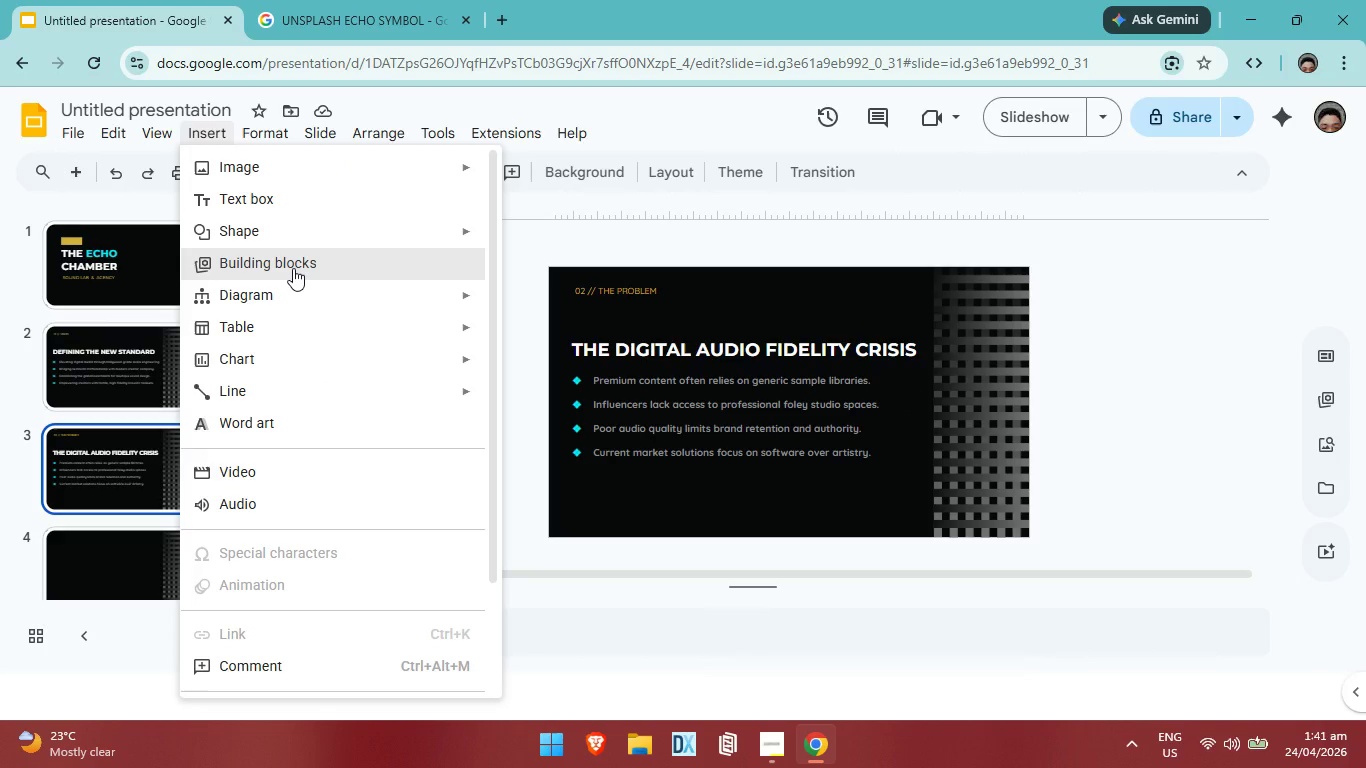 
wait(6.55)
 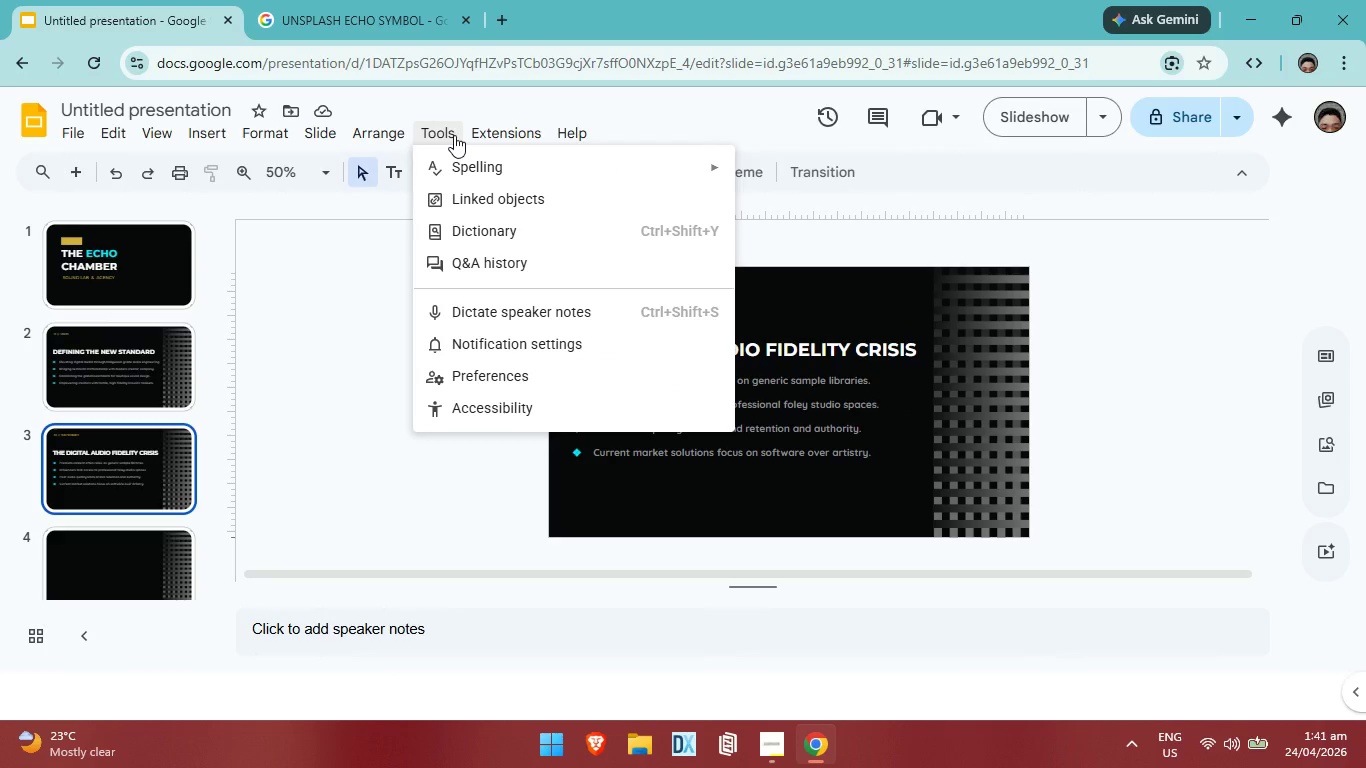 
mouse_move([295, 399])
 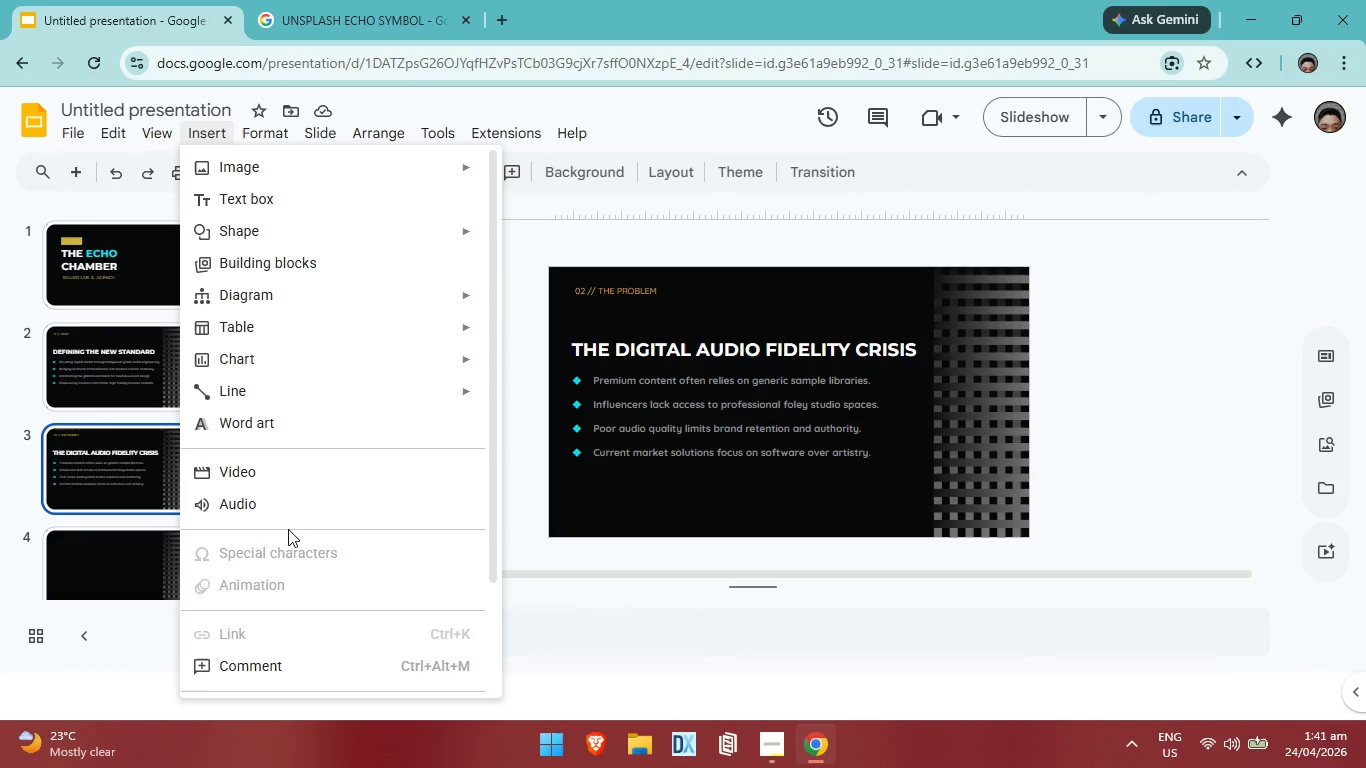 
scroll: coordinate [309, 578], scroll_direction: down, amount: 2.0
 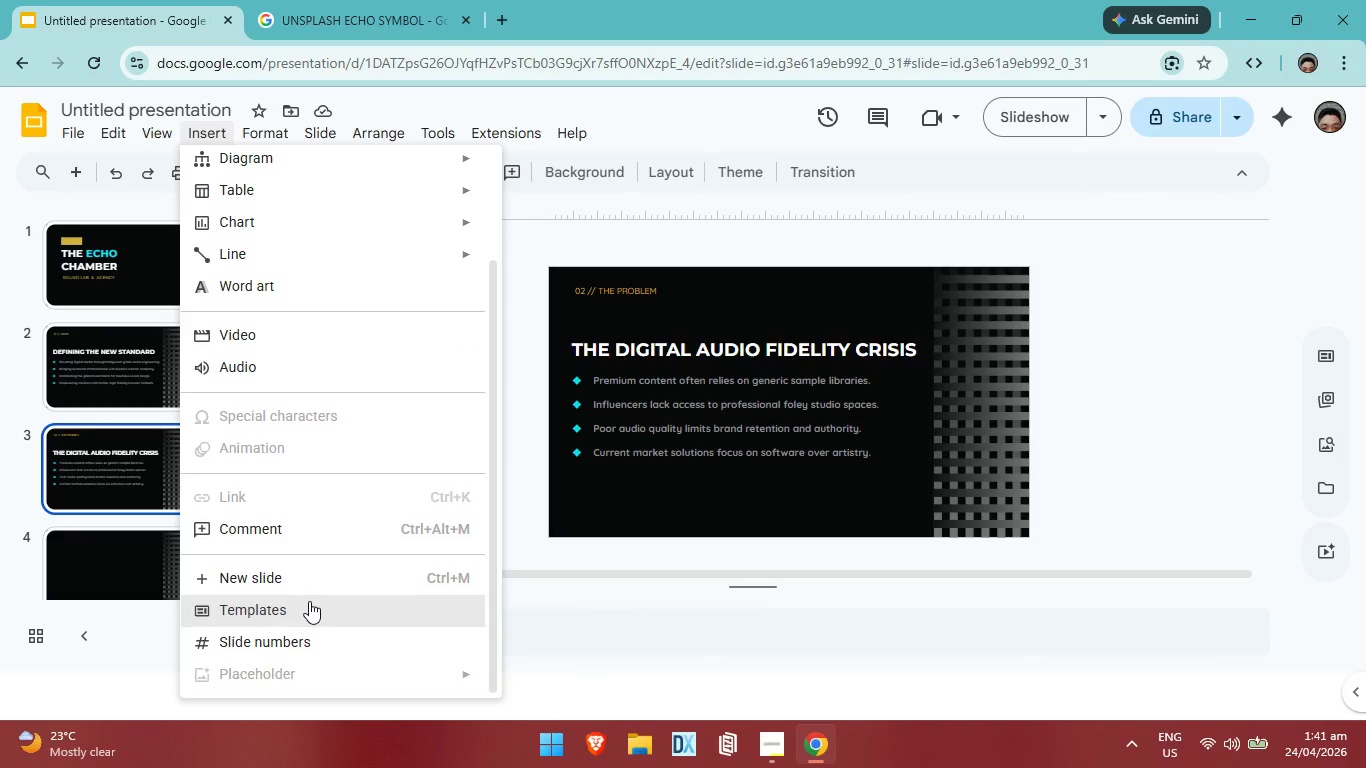 
scroll: coordinate [324, 558], scroll_direction: up, amount: 3.0
 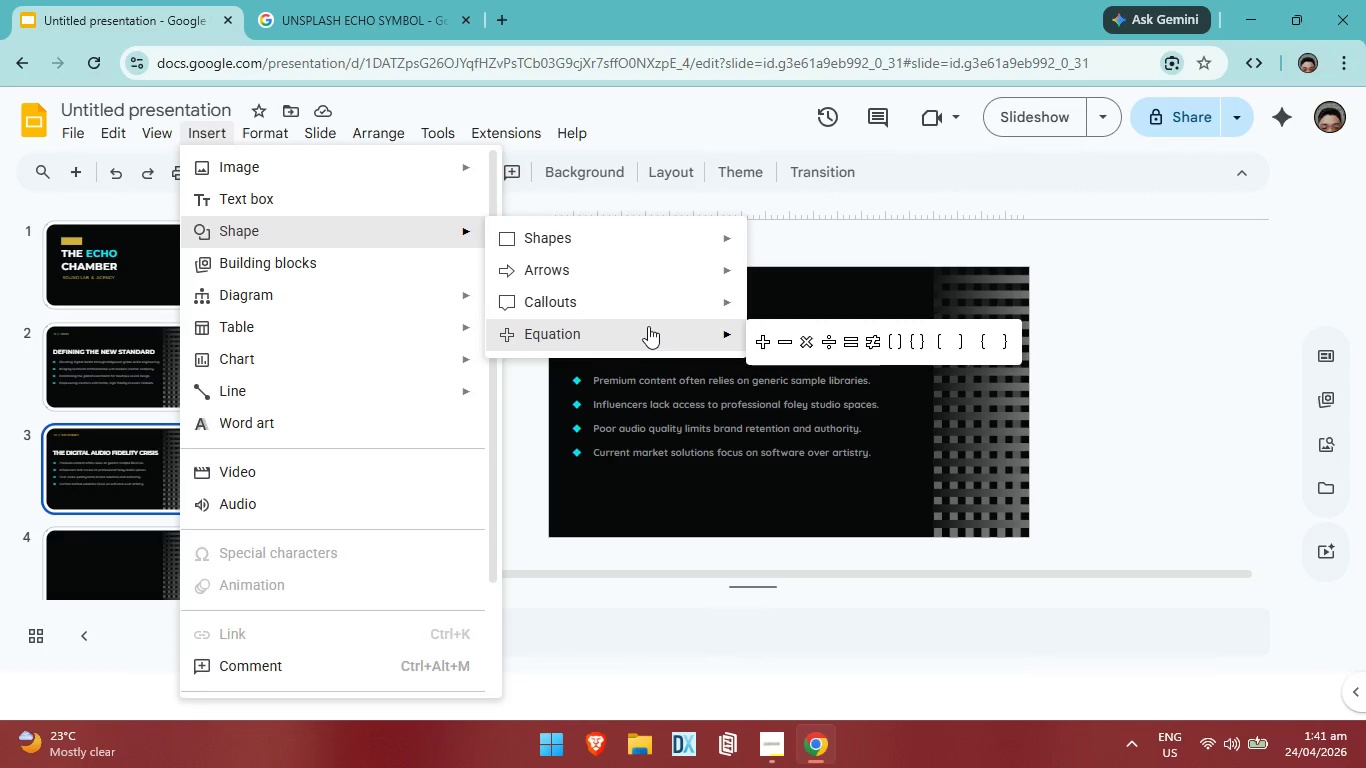 
wait(30.74)
 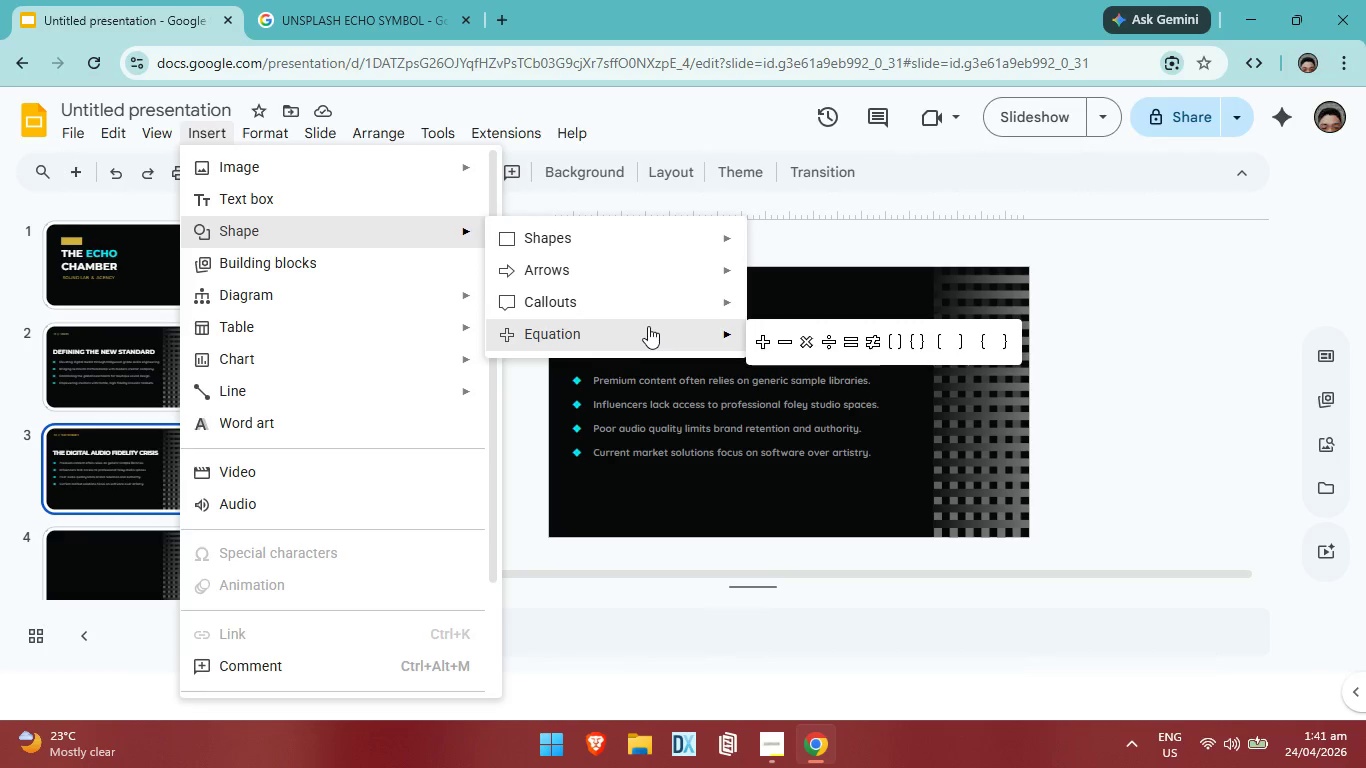 
mouse_move([653, 264])
 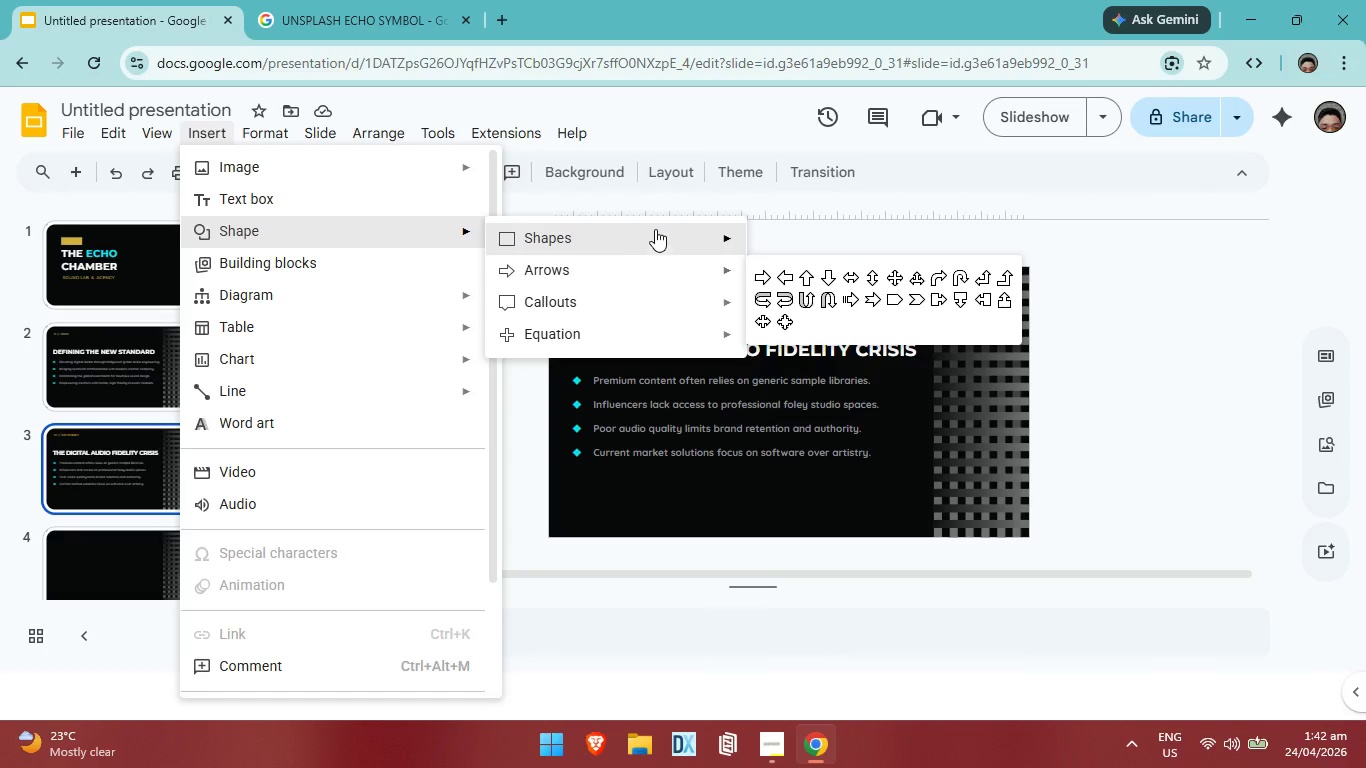 
mouse_move([680, 253])
 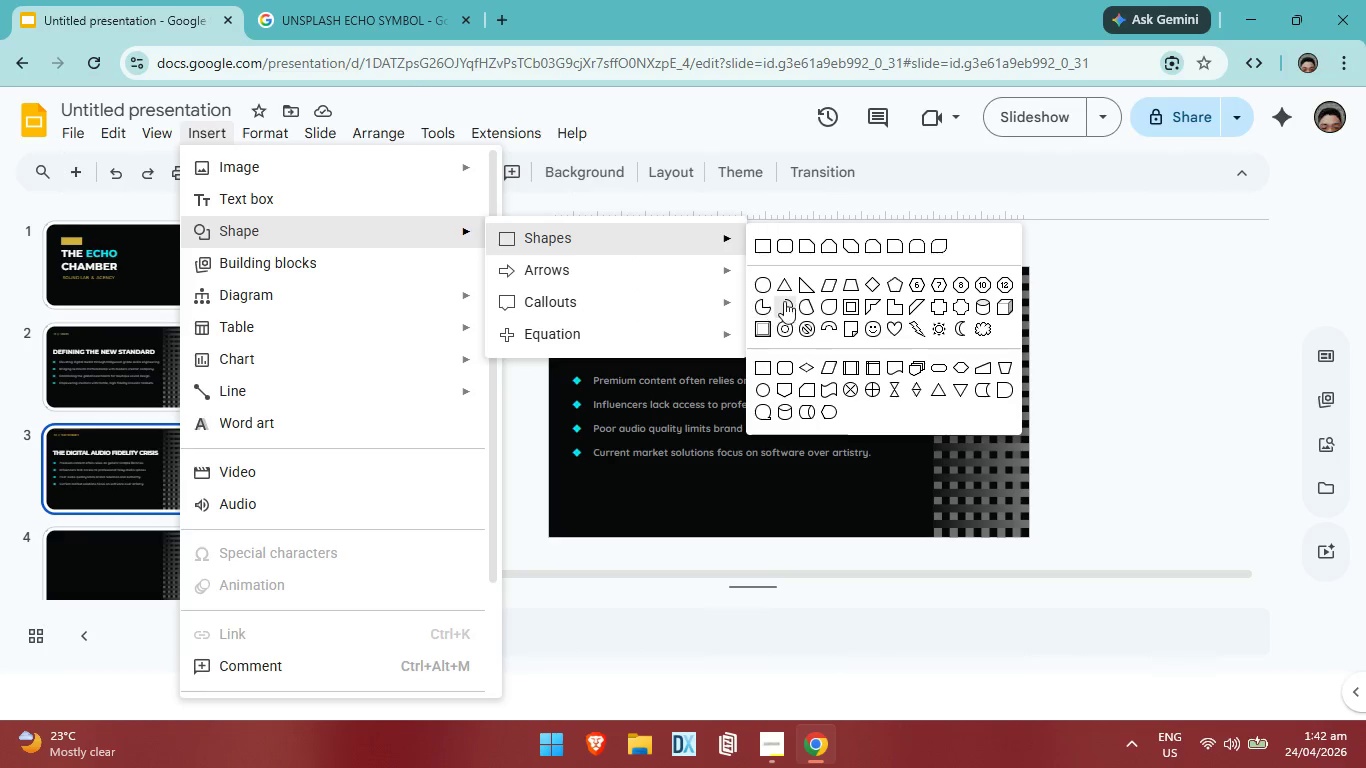 
left_click([784, 301])
 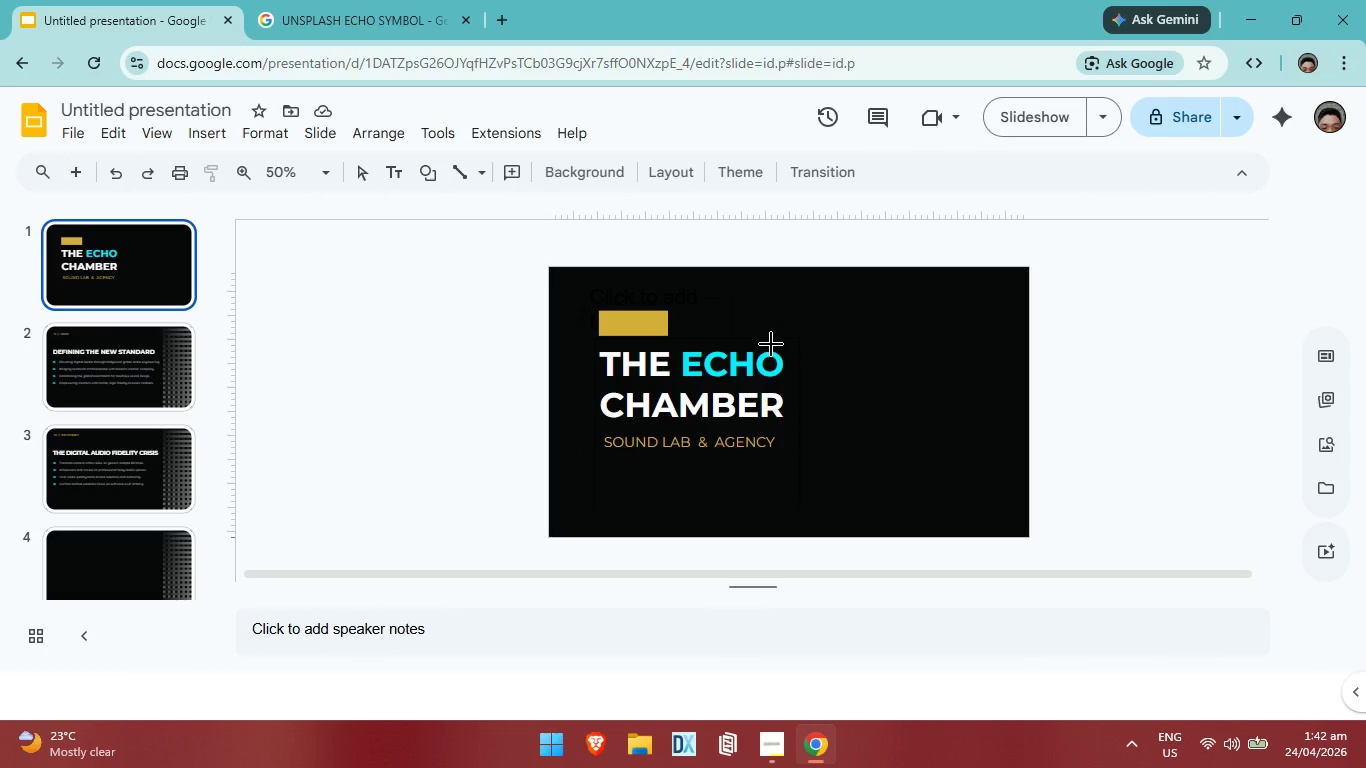 
left_click_drag(start_coordinate=[789, 339], to_coordinate=[819, 386])
 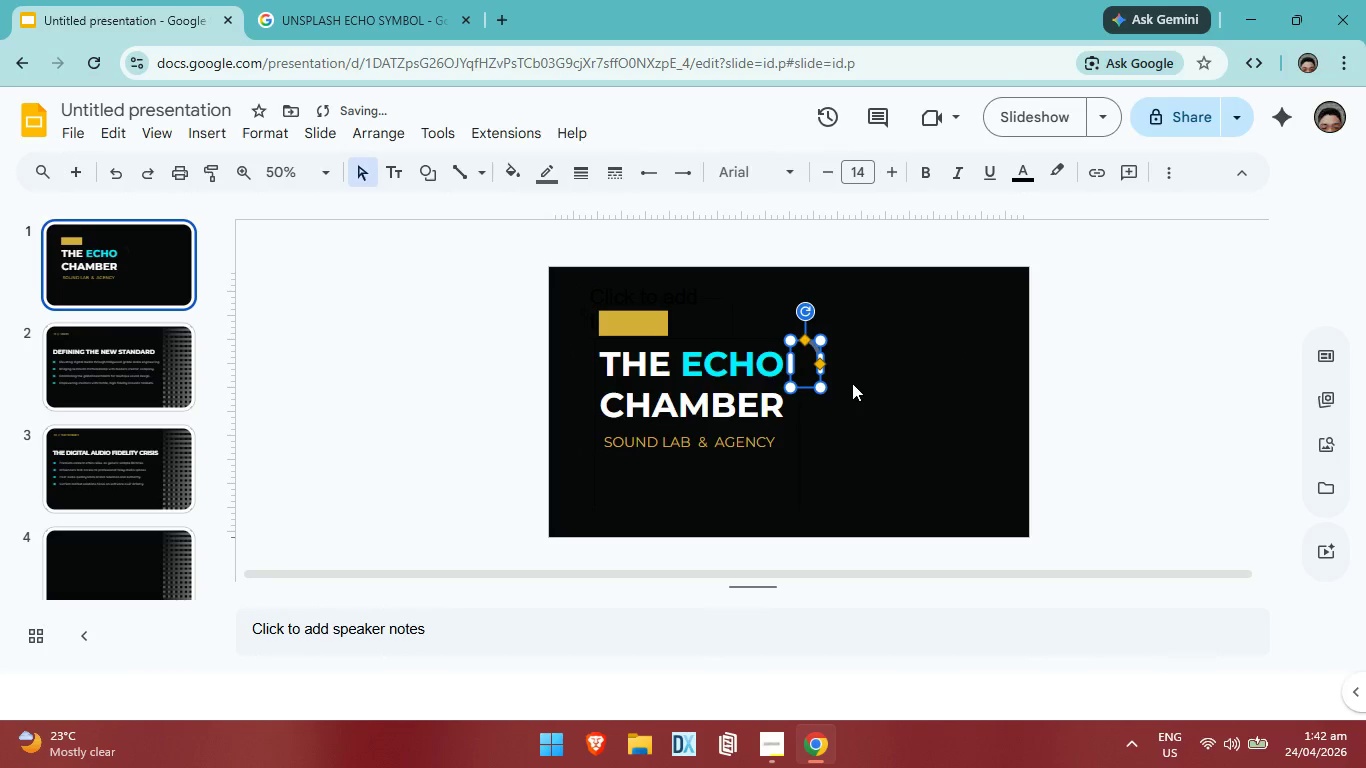 
left_click([852, 383])
 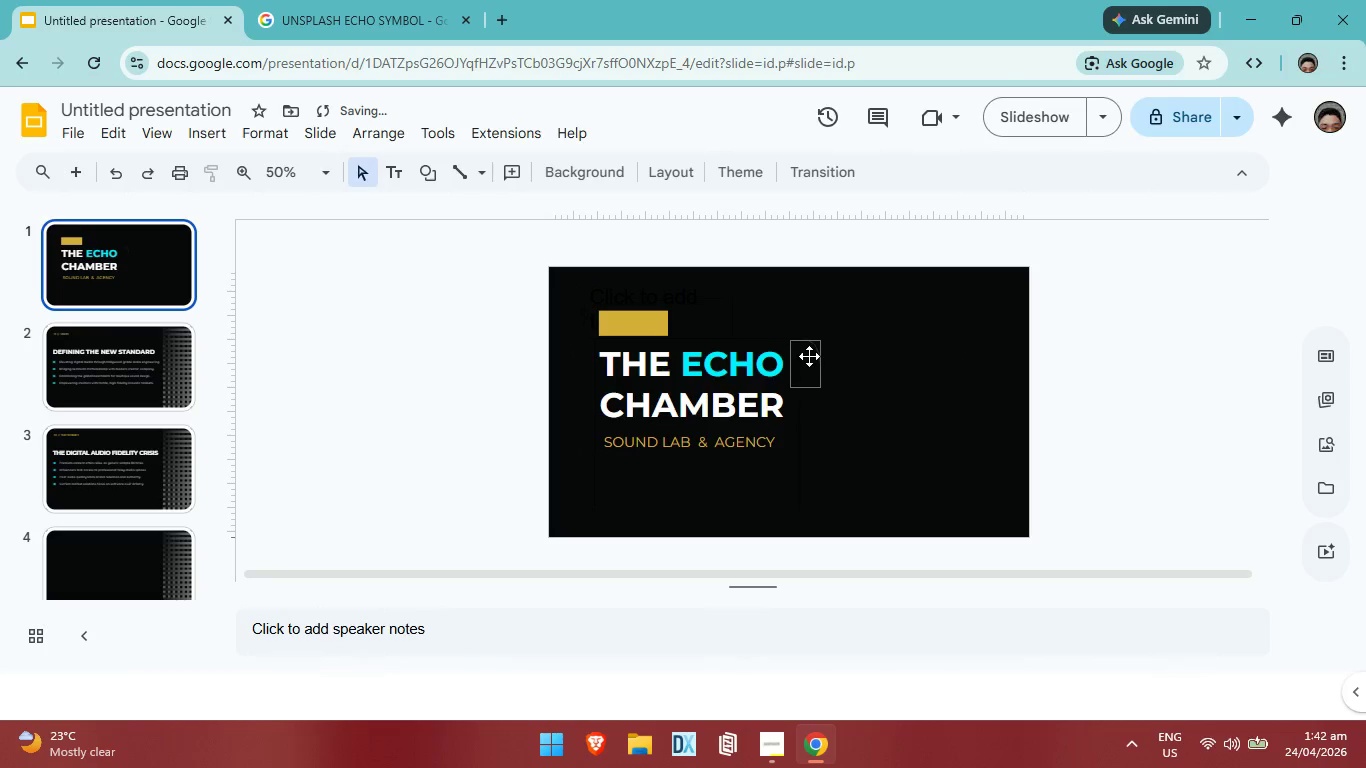 
left_click_drag(start_coordinate=[818, 348], to_coordinate=[792, 350])
 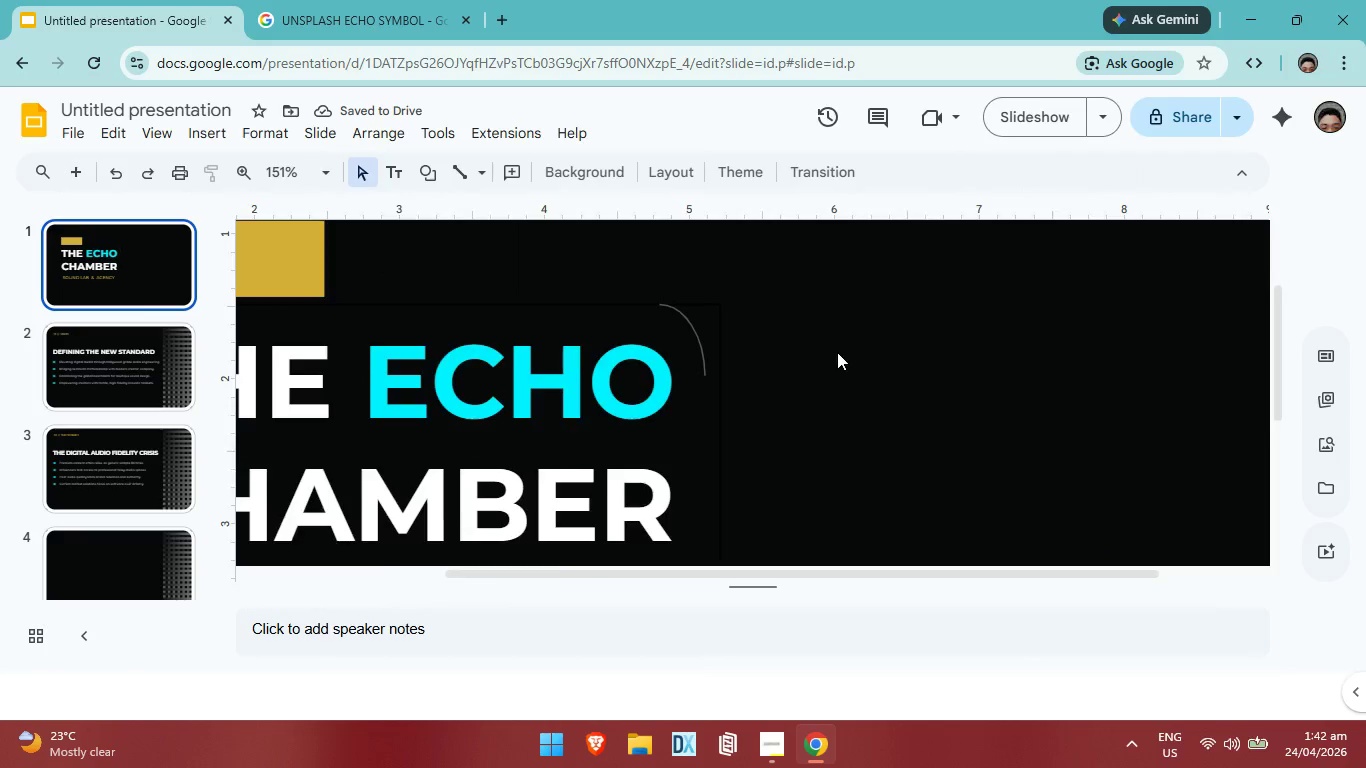 
wait(5.72)
 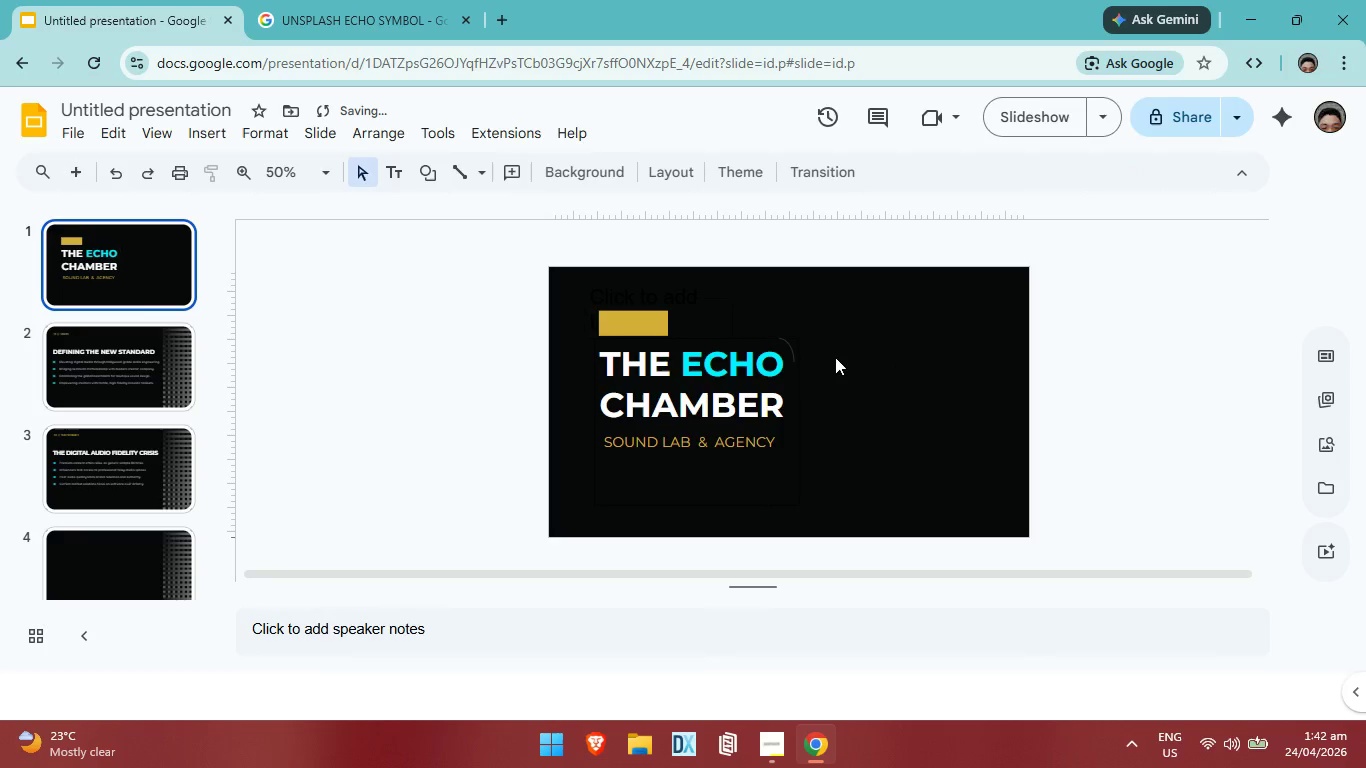 
left_click([683, 333])
 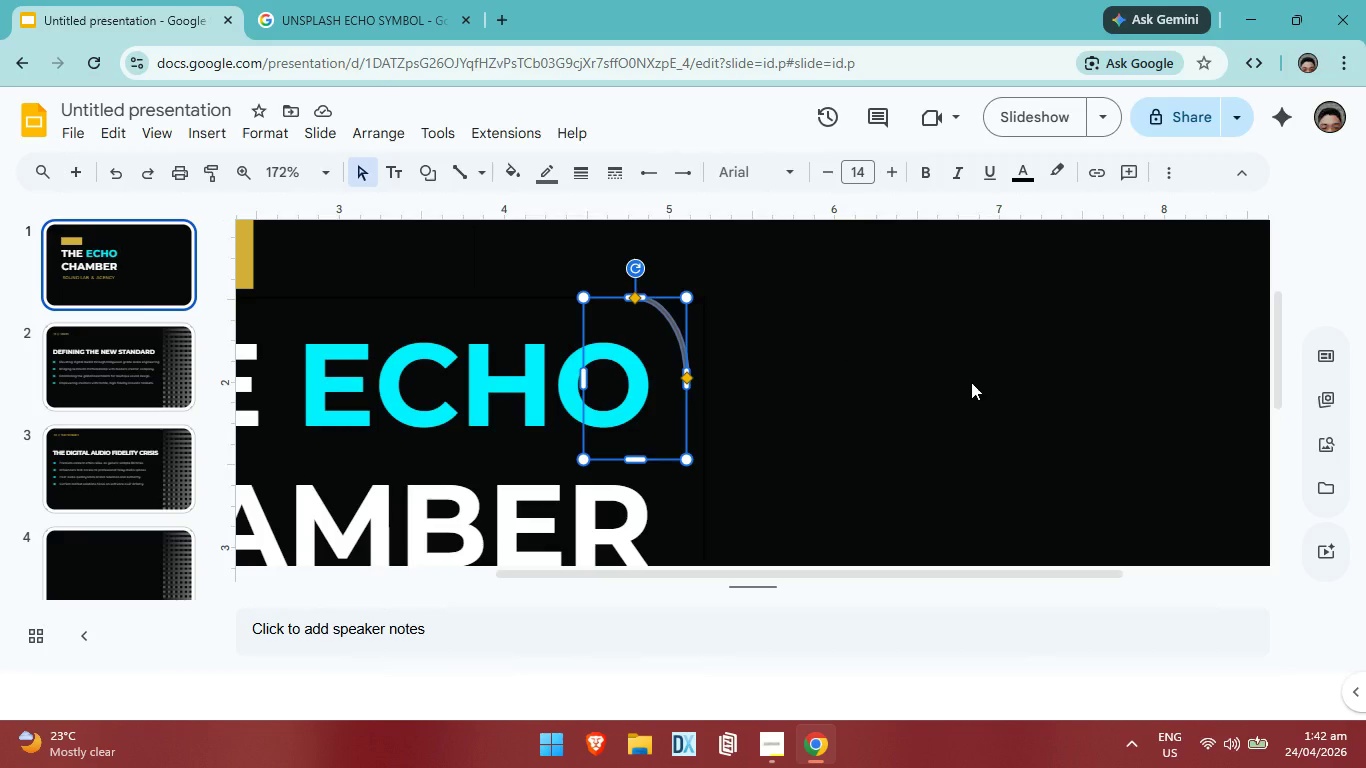 
key(ArrowDown)
 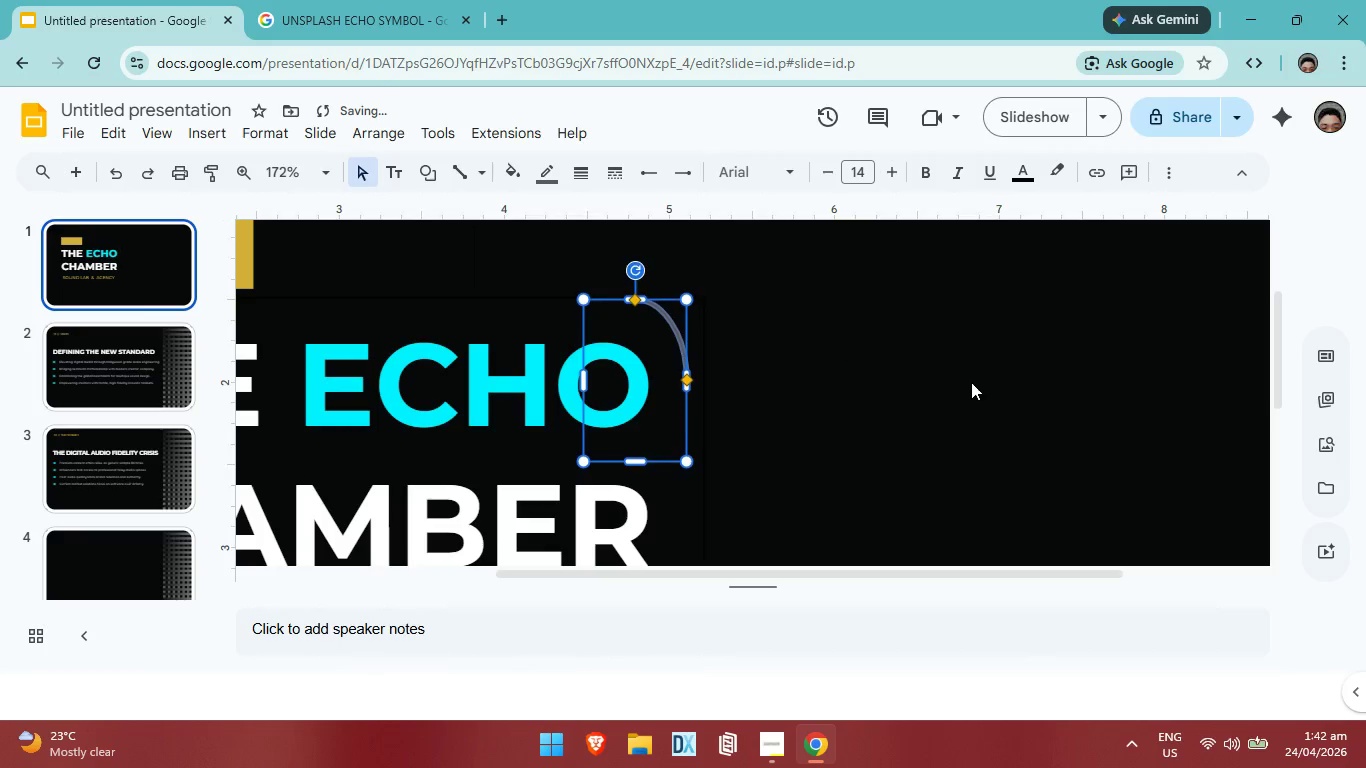 
key(ArrowDown)
 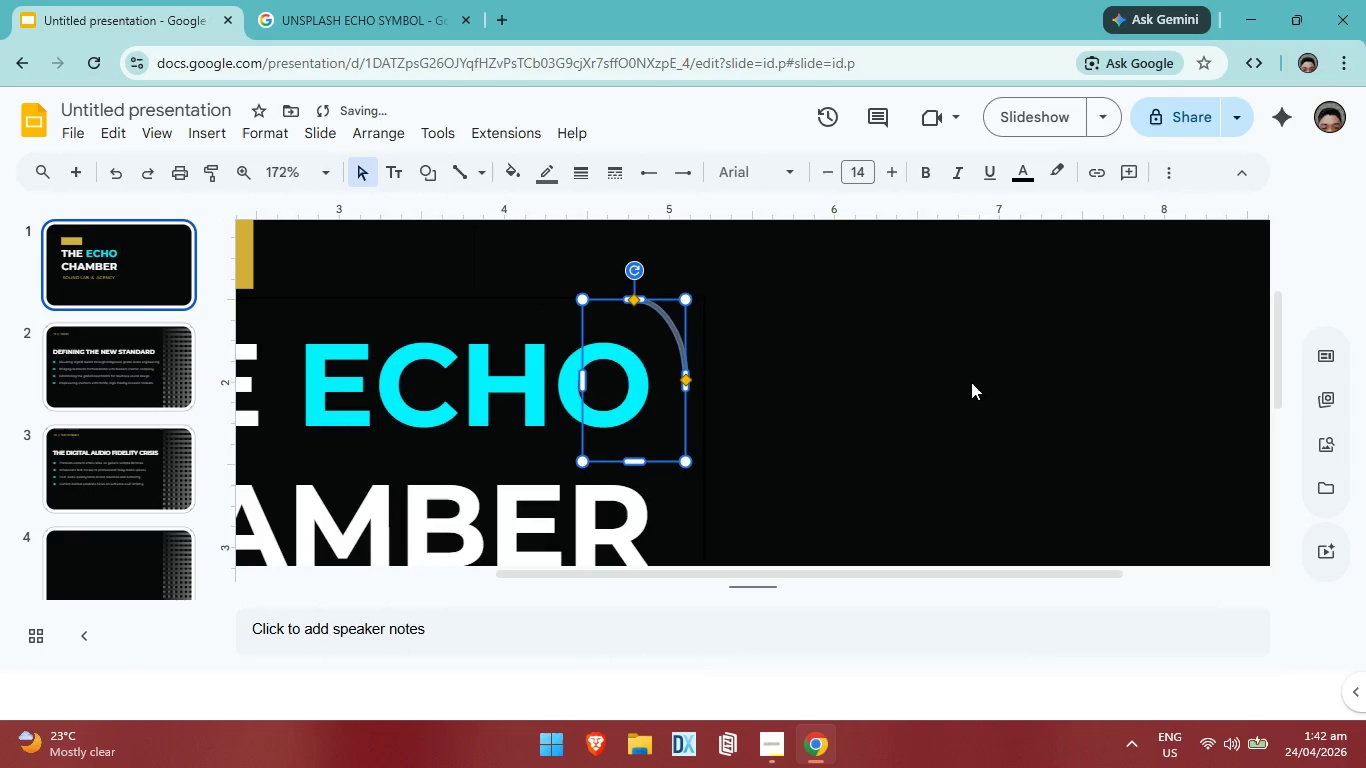 
hold_key(key=ArrowLeft, duration=0.69)
 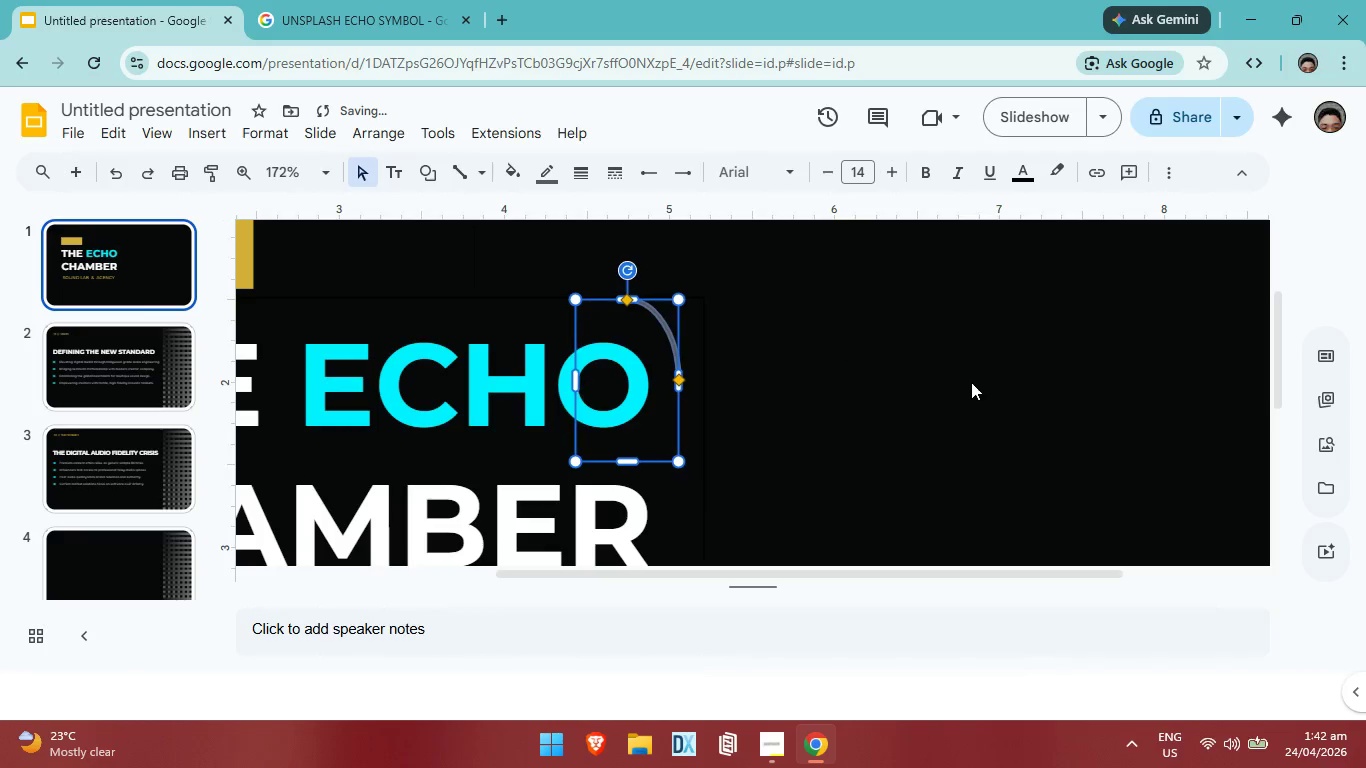 
key(ArrowLeft)
 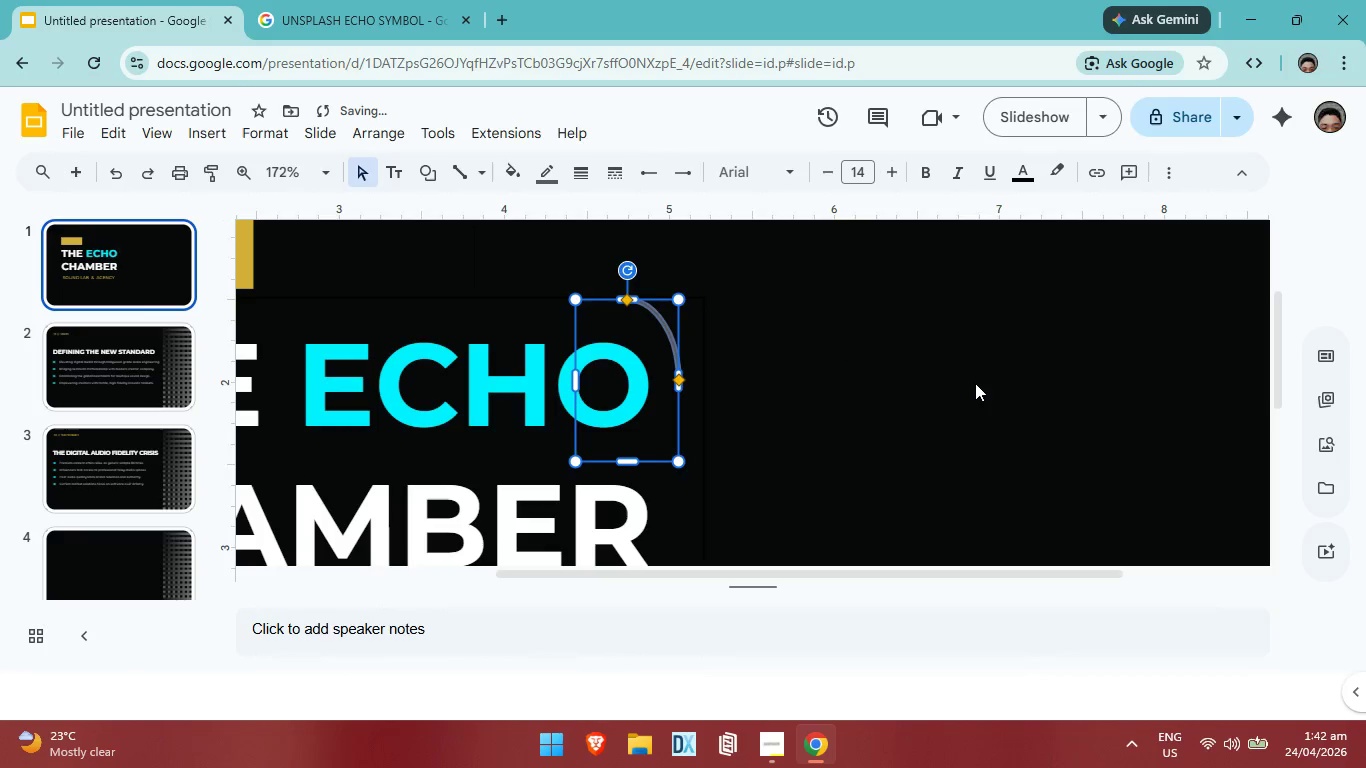 
key(ArrowLeft)
 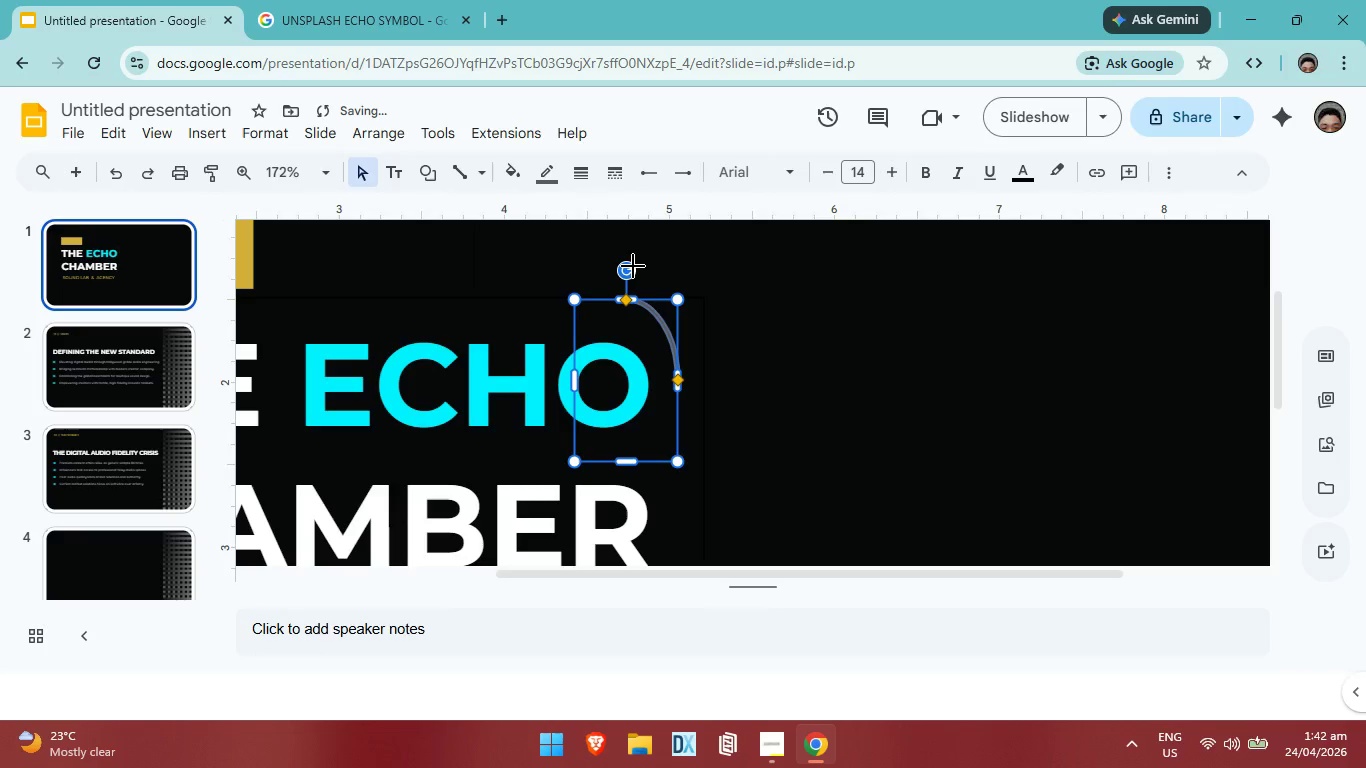 
left_click_drag(start_coordinate=[631, 265], to_coordinate=[606, 313])
 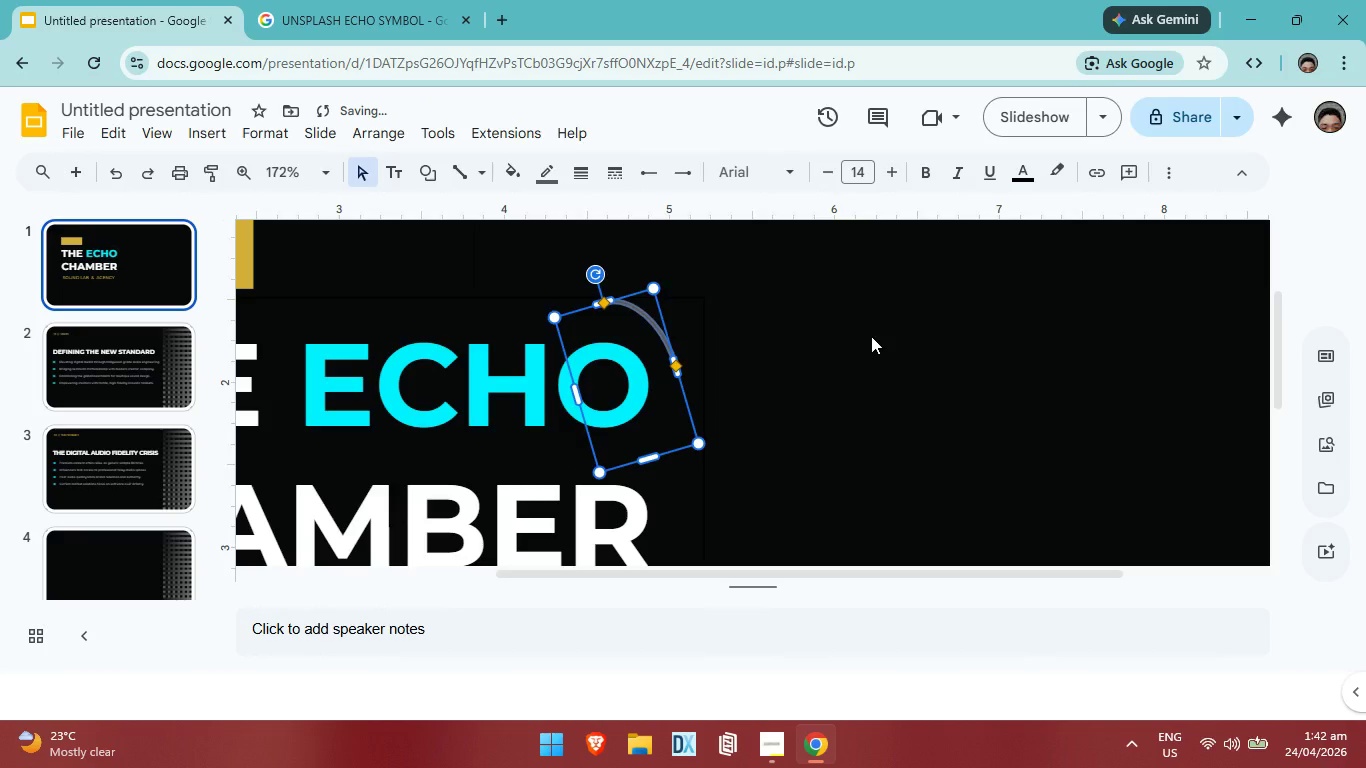 
left_click([871, 336])
 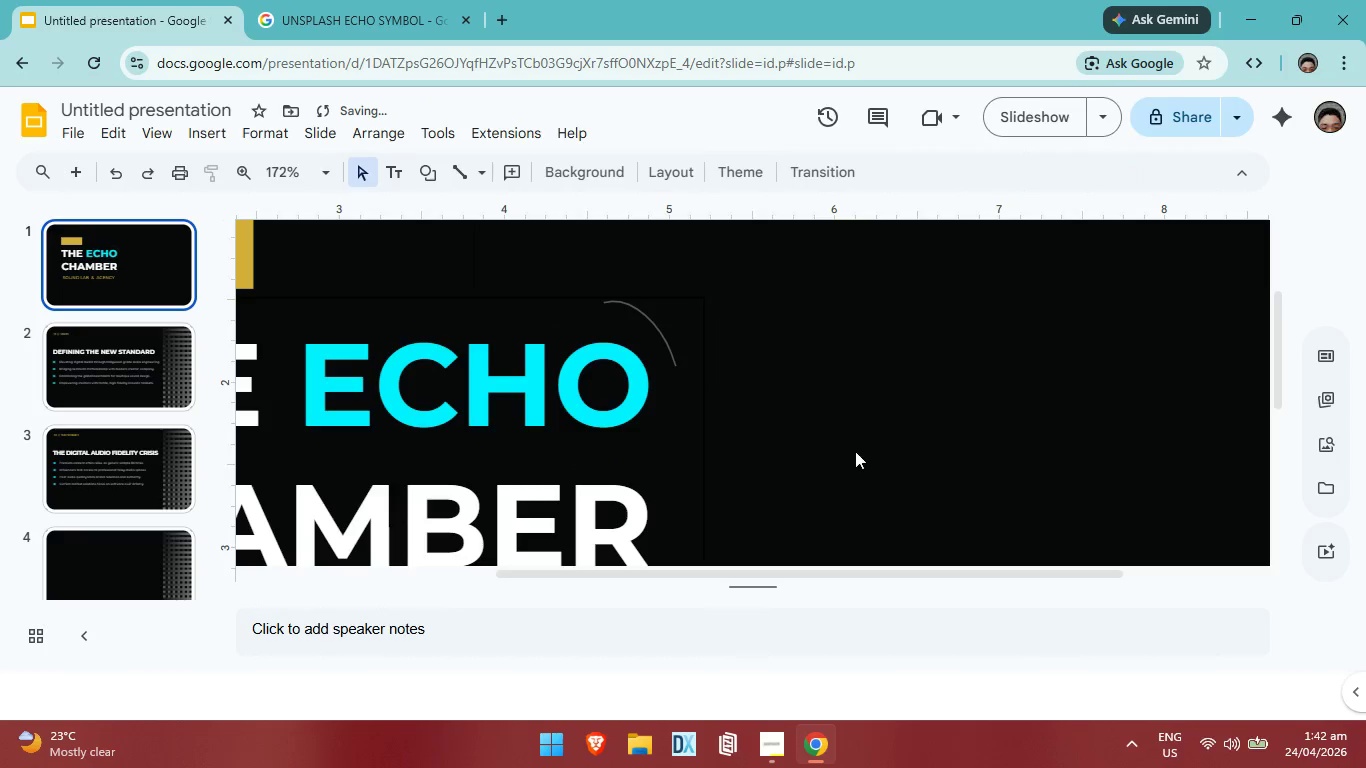 
key(Control+ControlLeft)
 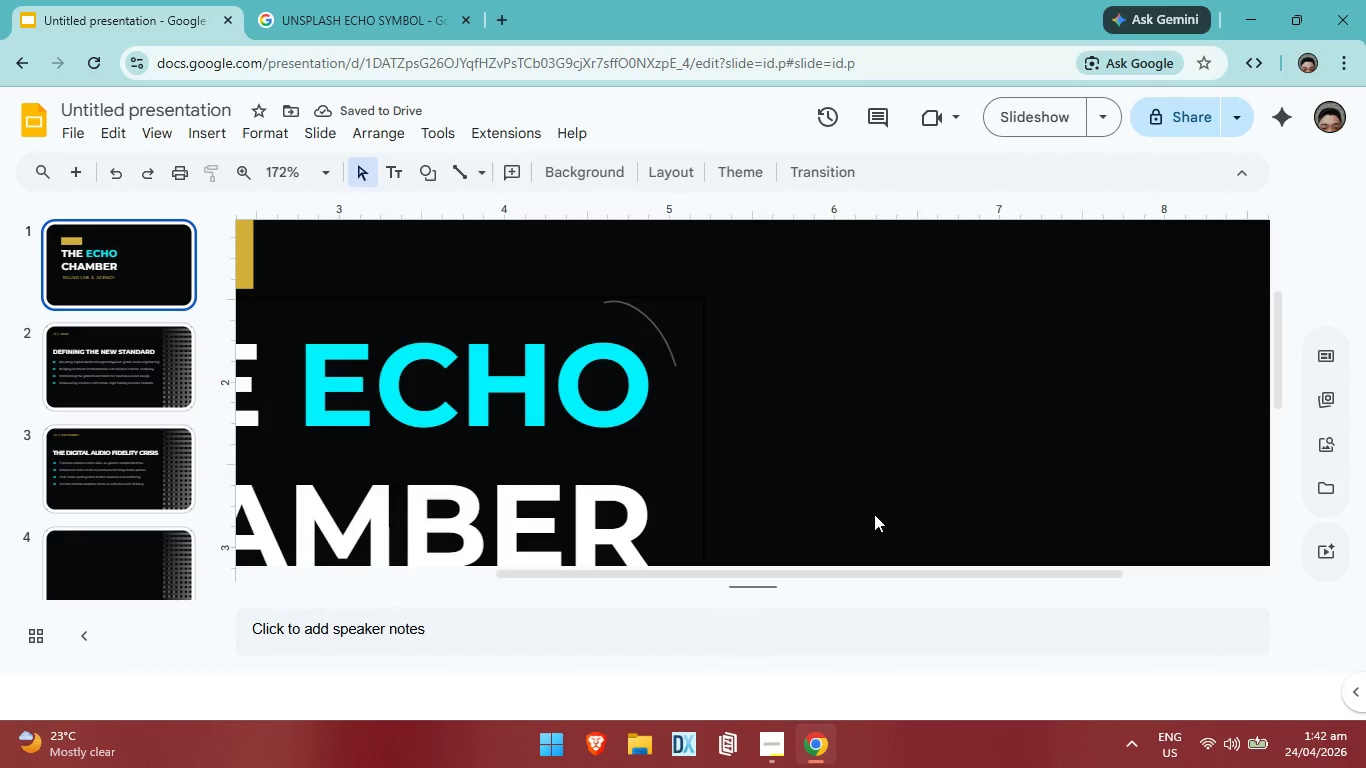 
key(Control+Z)
 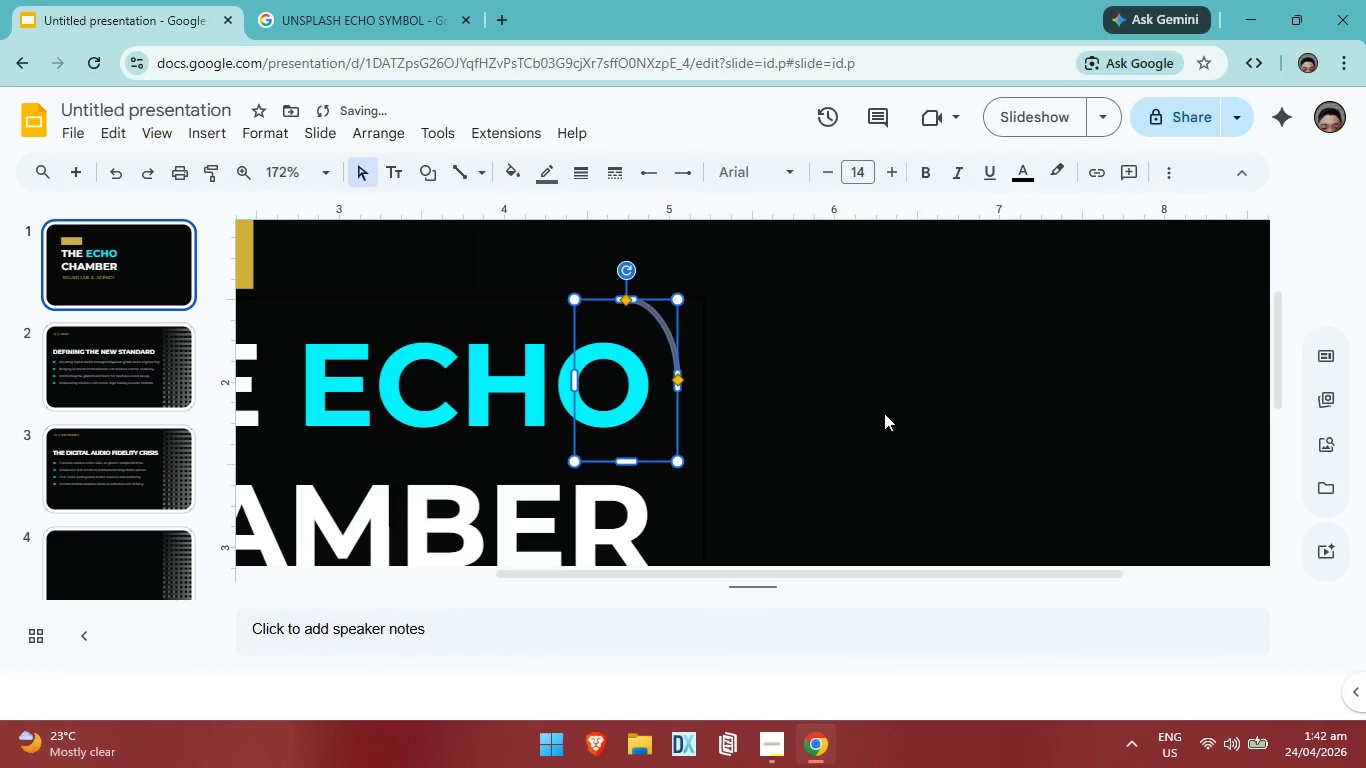 
left_click([884, 413])
 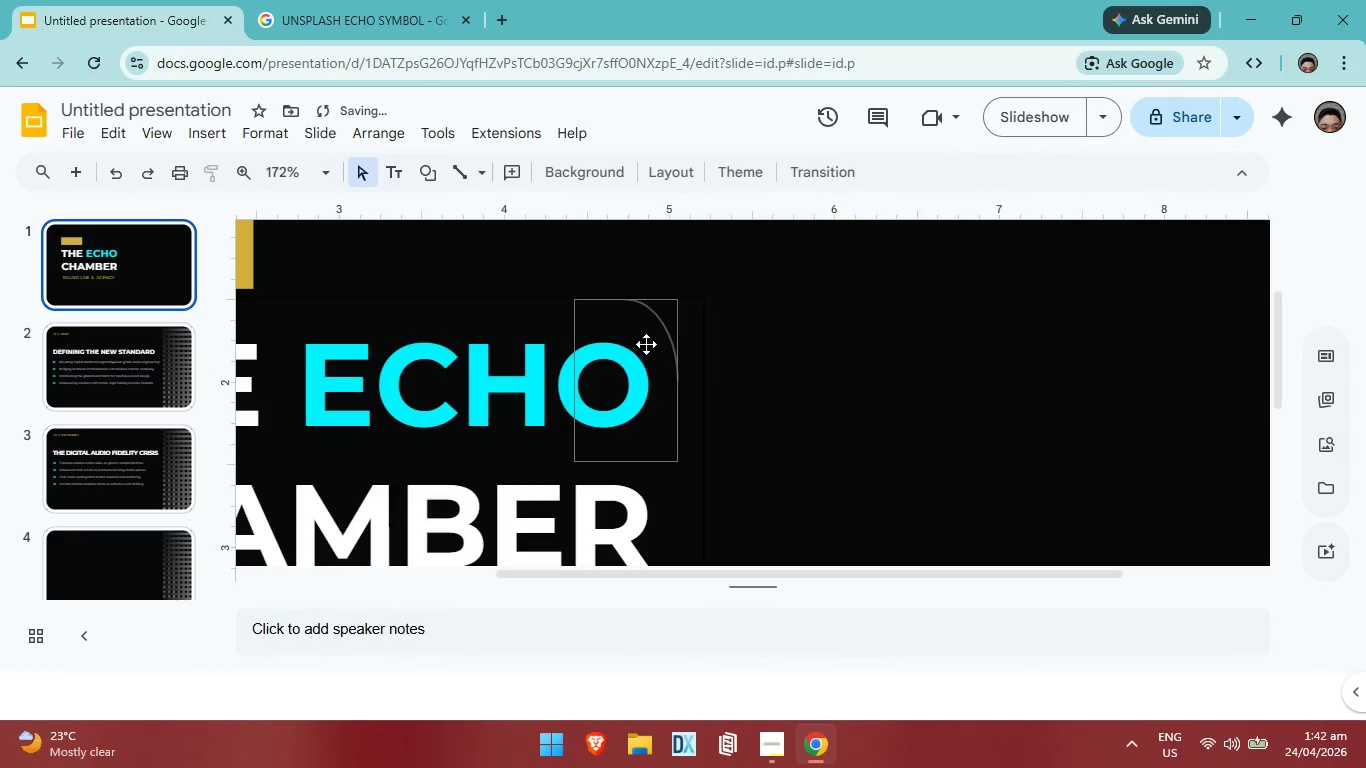 
left_click([655, 340])
 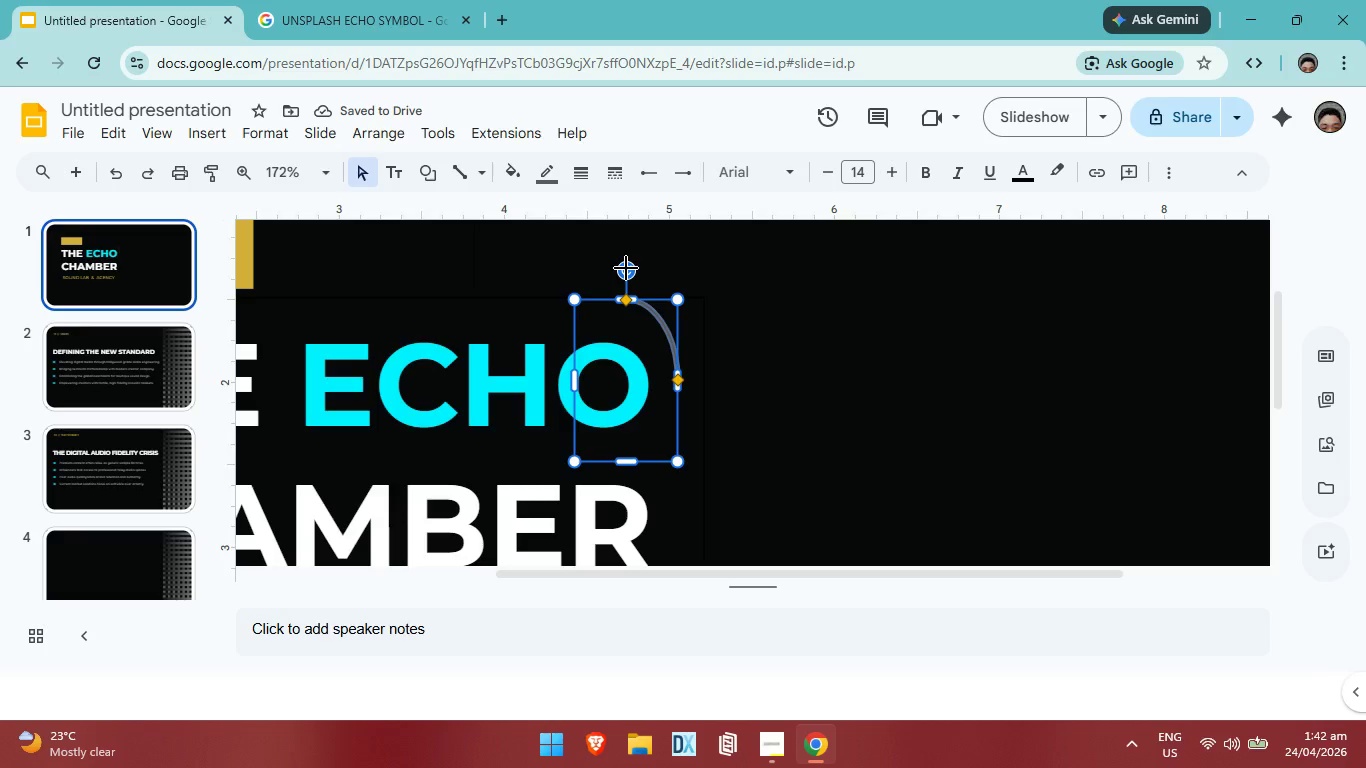 
left_click_drag(start_coordinate=[626, 268], to_coordinate=[601, 277])
 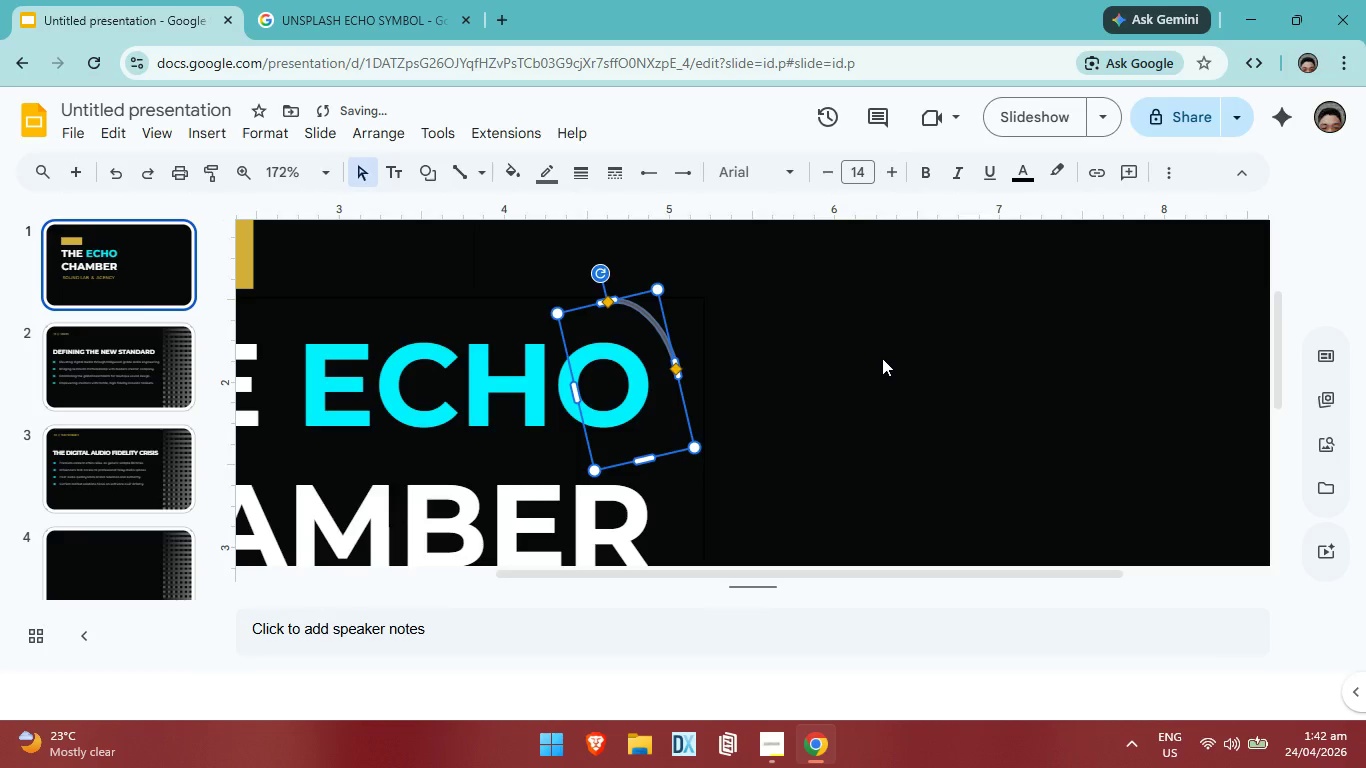 
left_click([882, 358])
 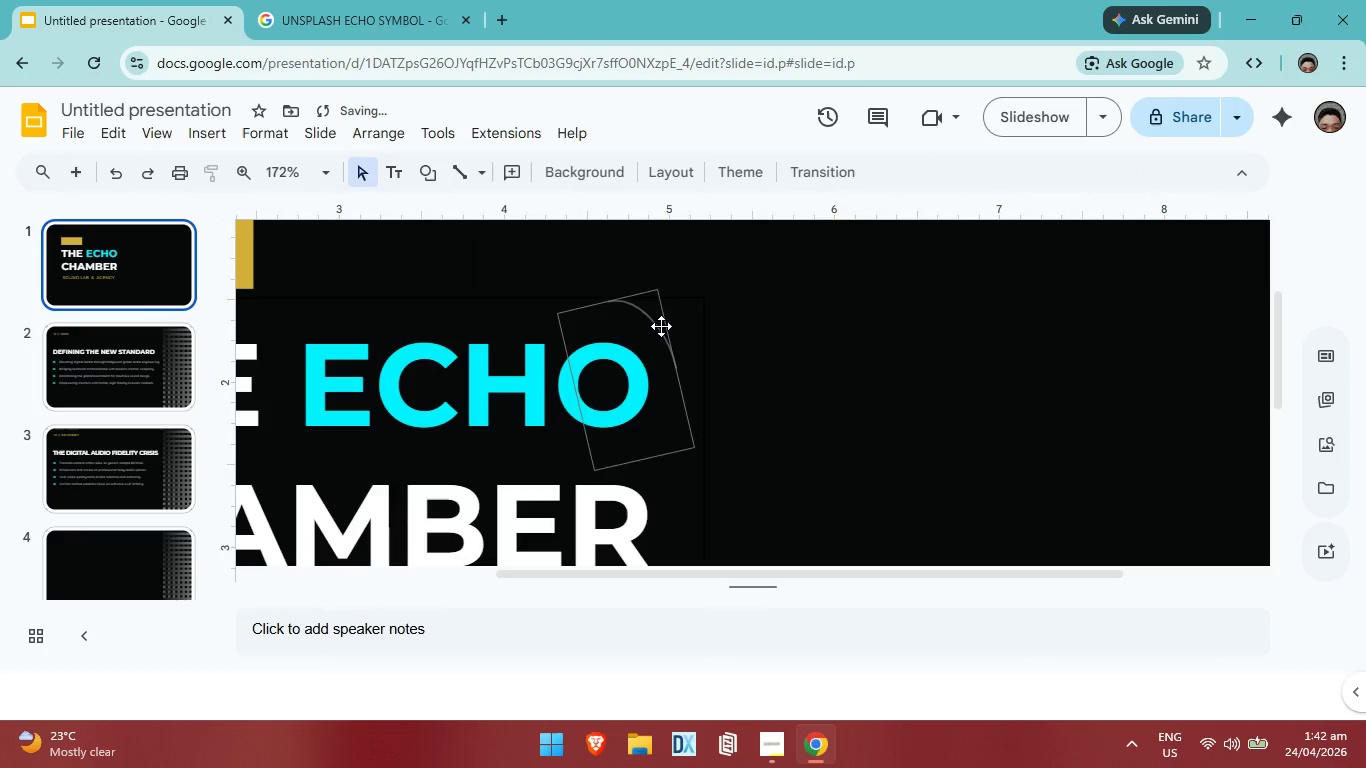 
key(Control+ControlLeft)
 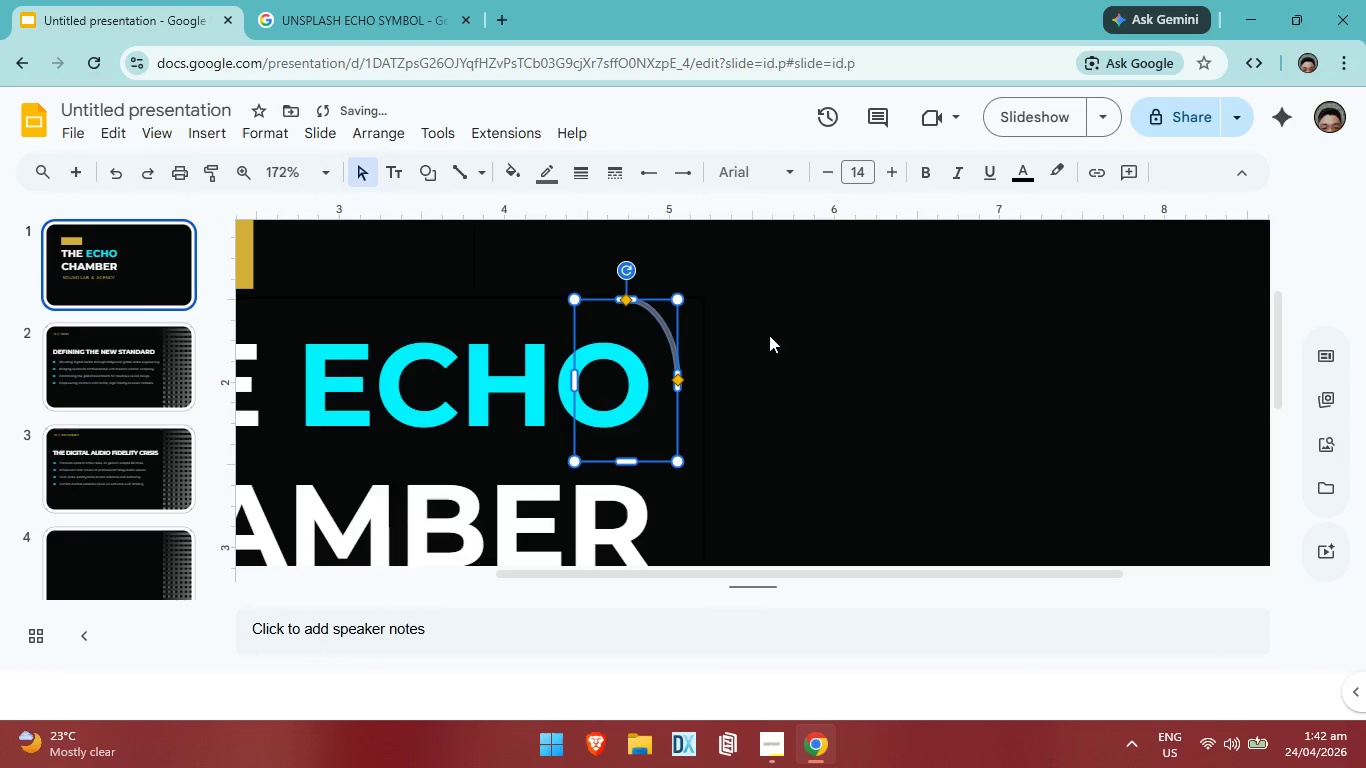 
key(Control+Z)
 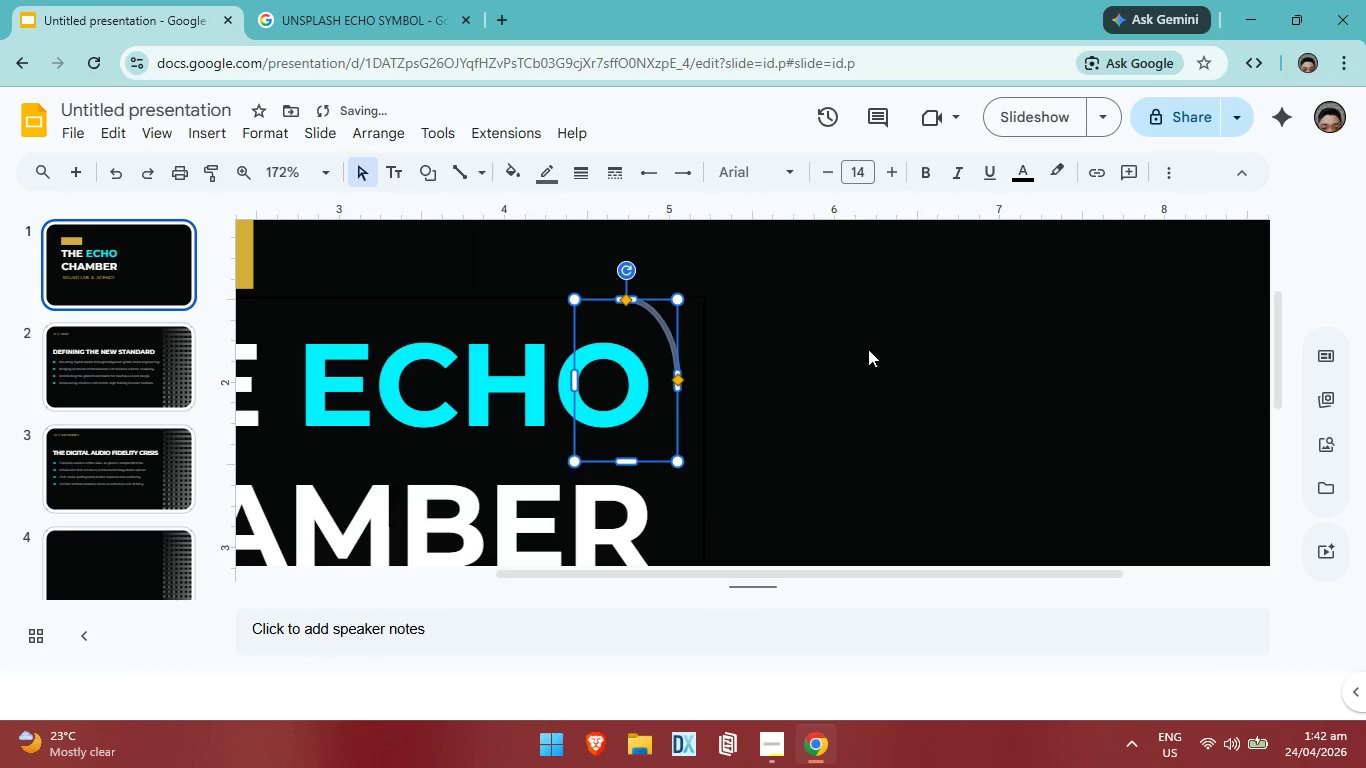 
left_click([868, 349])
 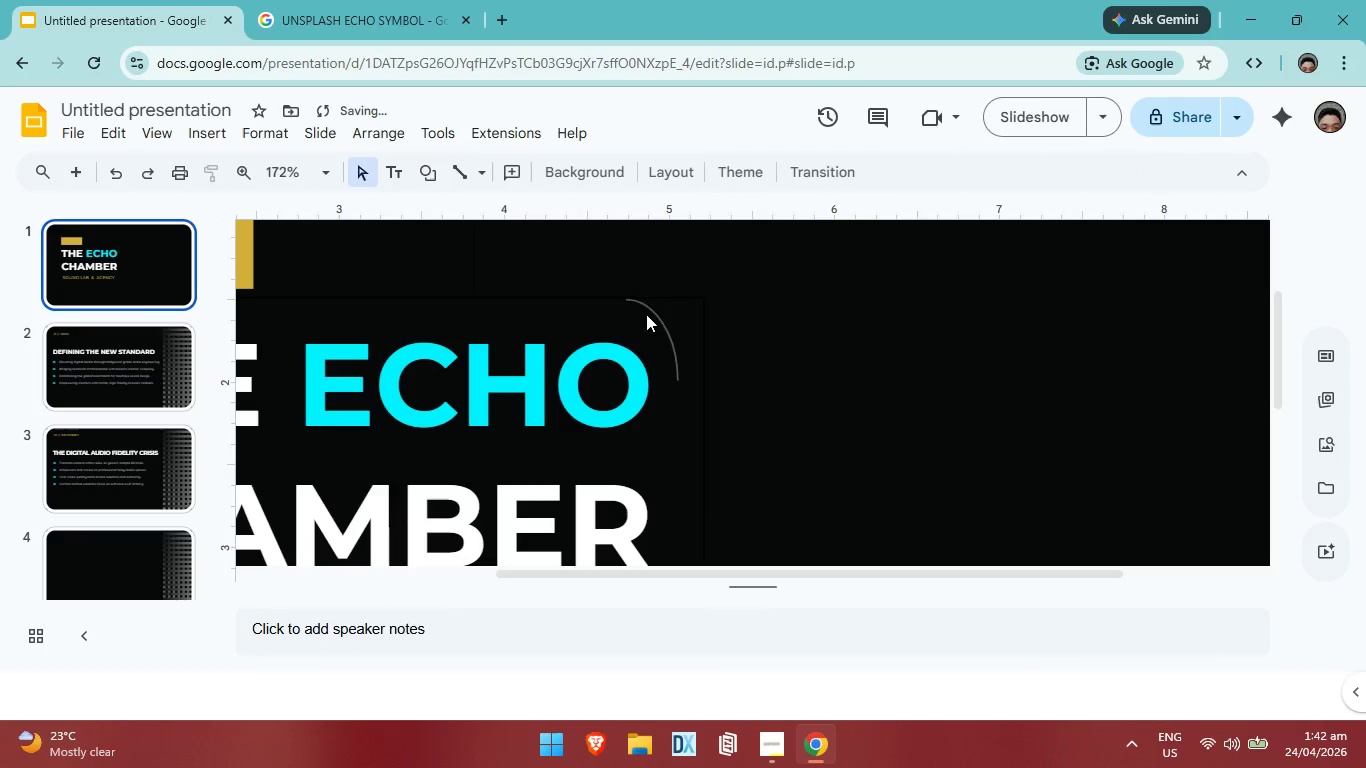 
left_click([646, 314])
 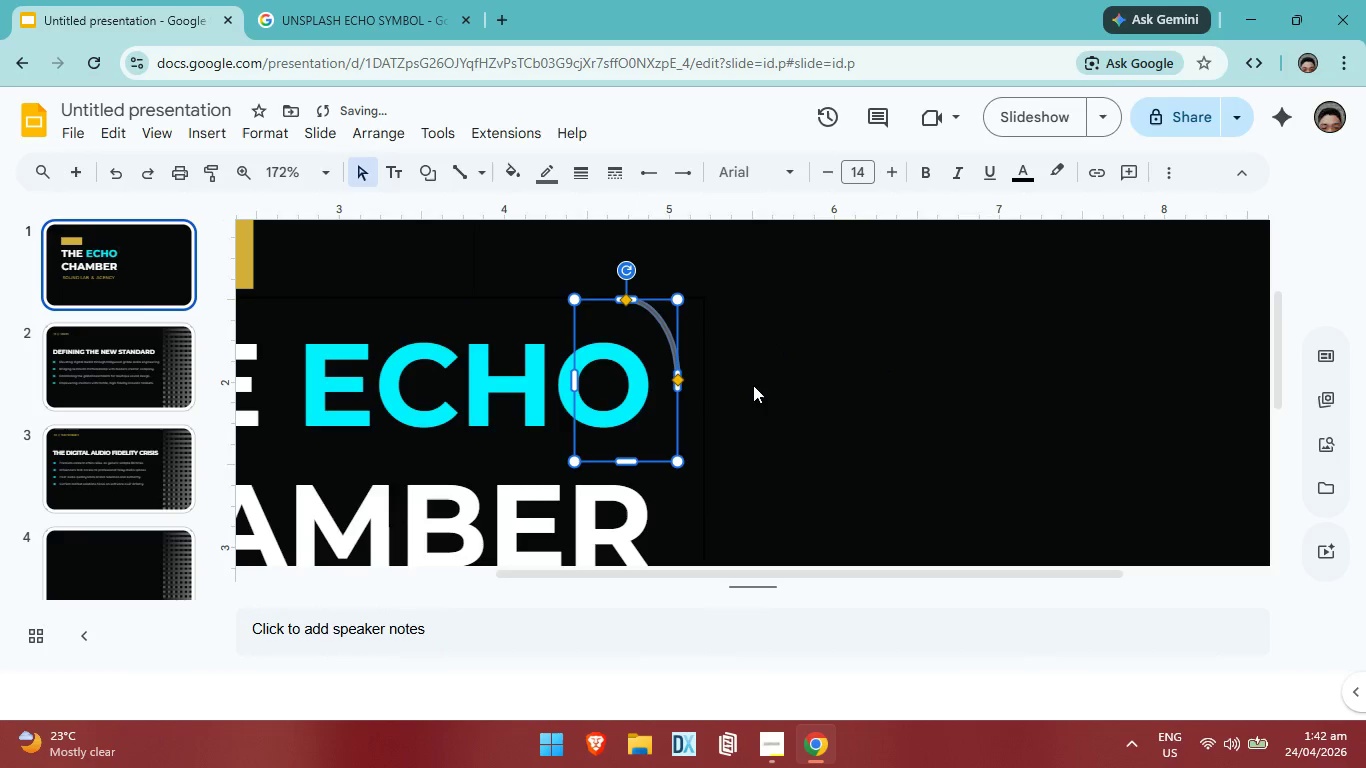 
hold_key(key=ArrowLeft, duration=0.7)
 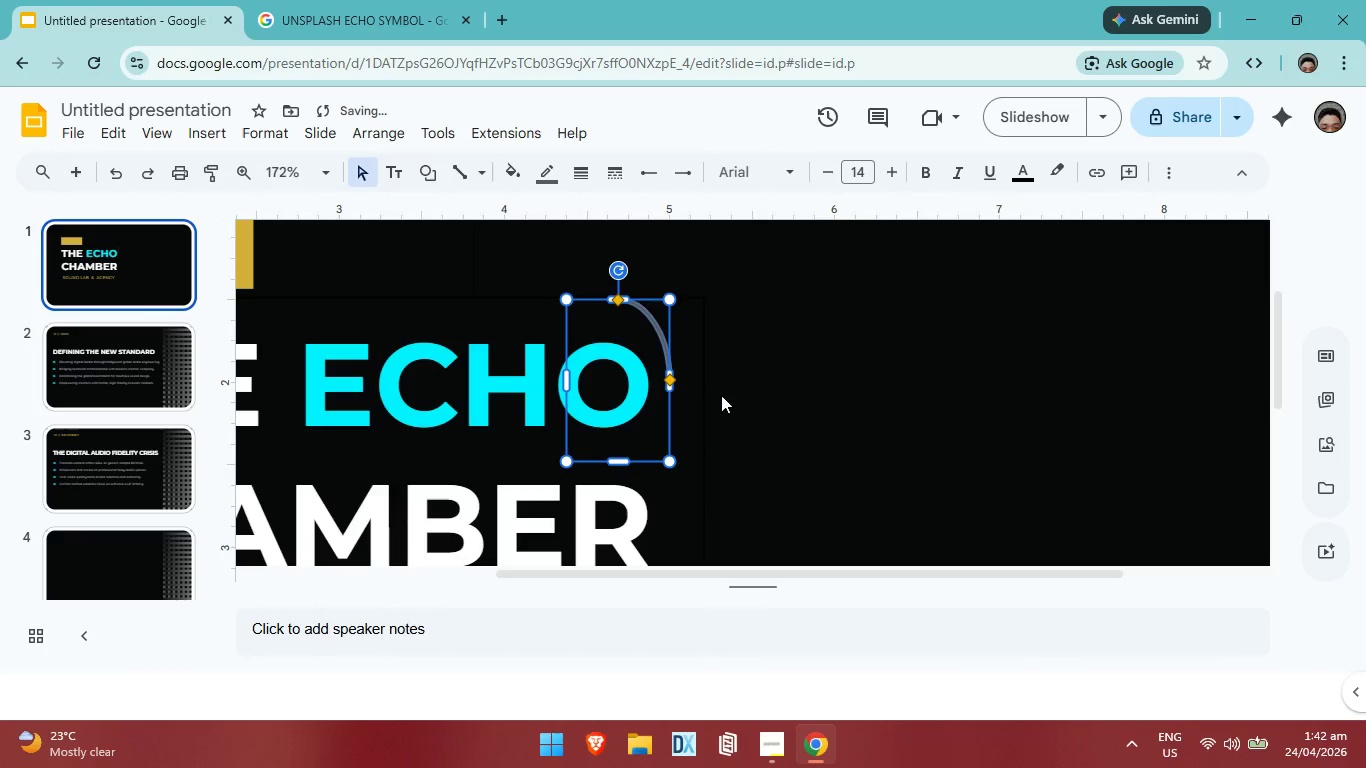 
left_click_drag(start_coordinate=[568, 301], to_coordinate=[550, 312])
 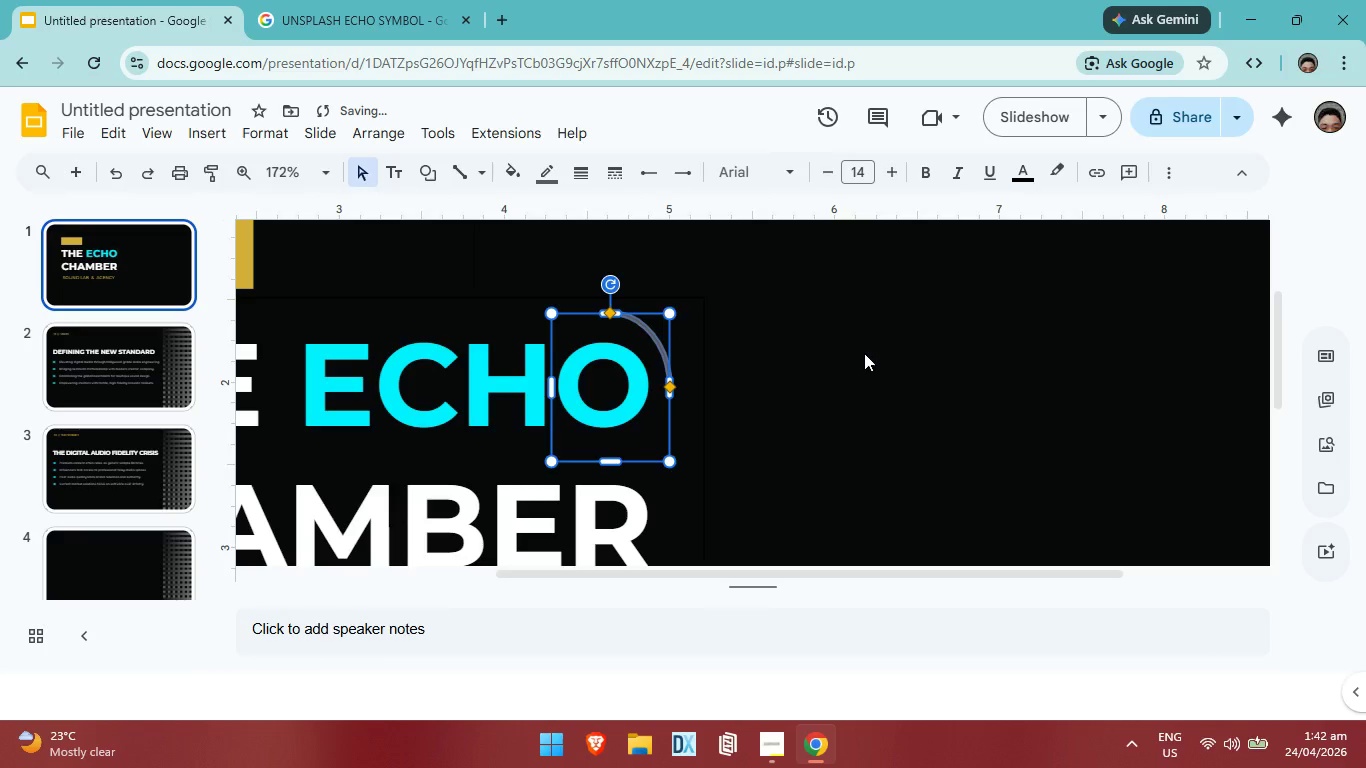 
left_click([864, 353])
 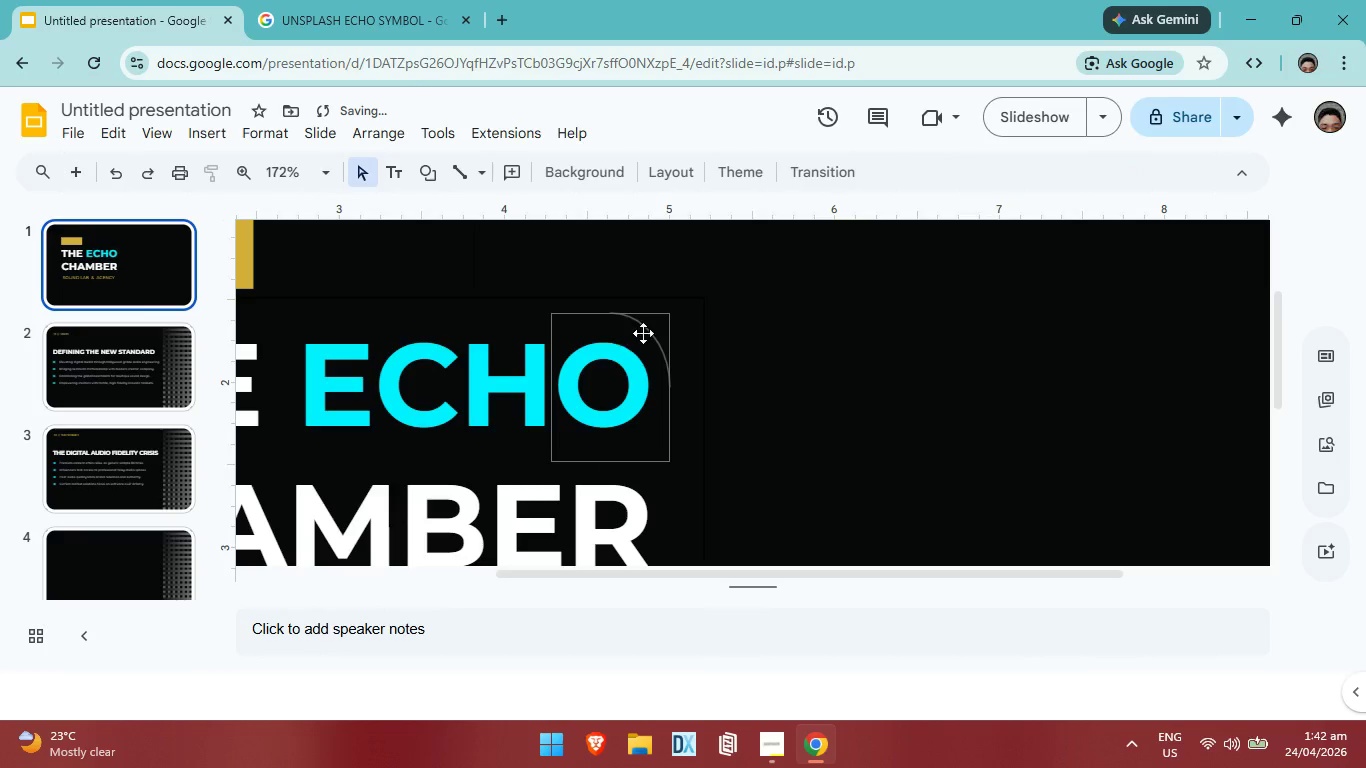 
left_click([644, 331])
 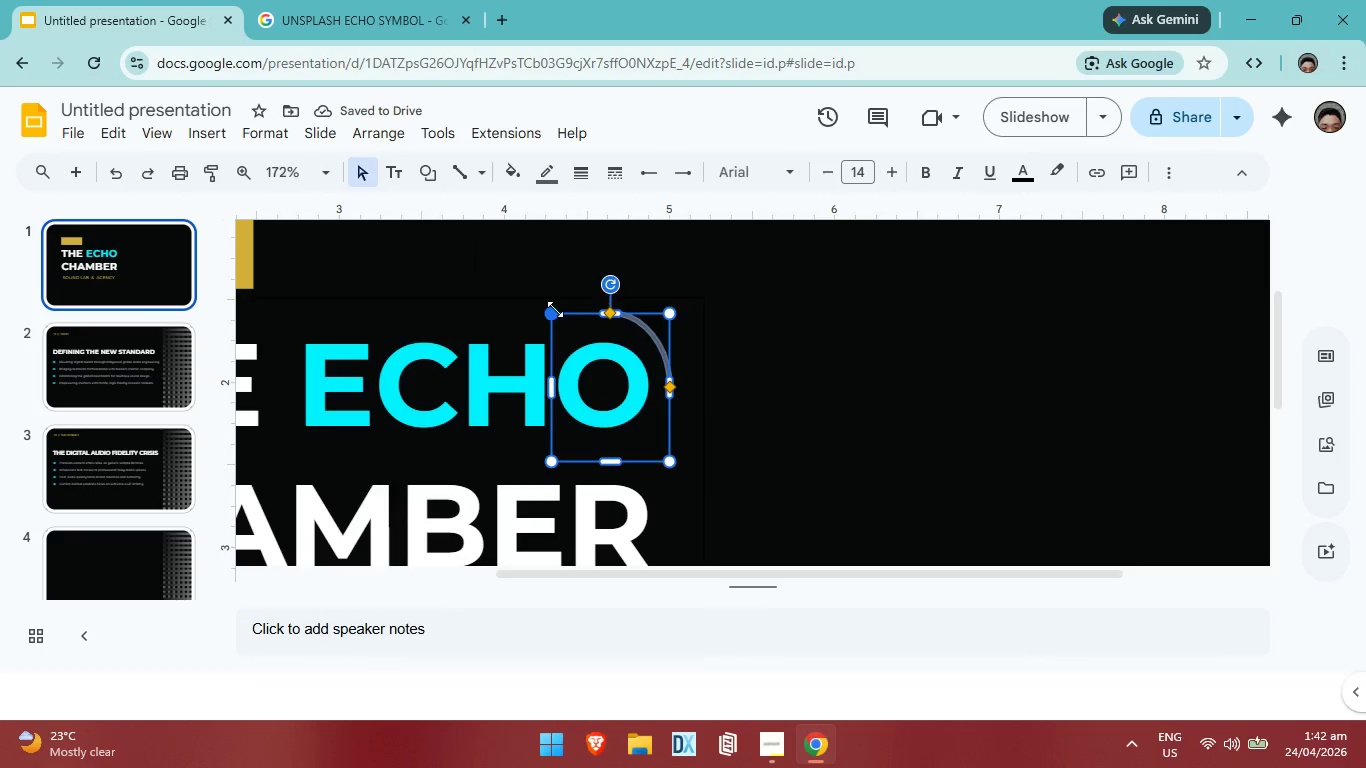 
left_click_drag(start_coordinate=[555, 309], to_coordinate=[541, 320])
 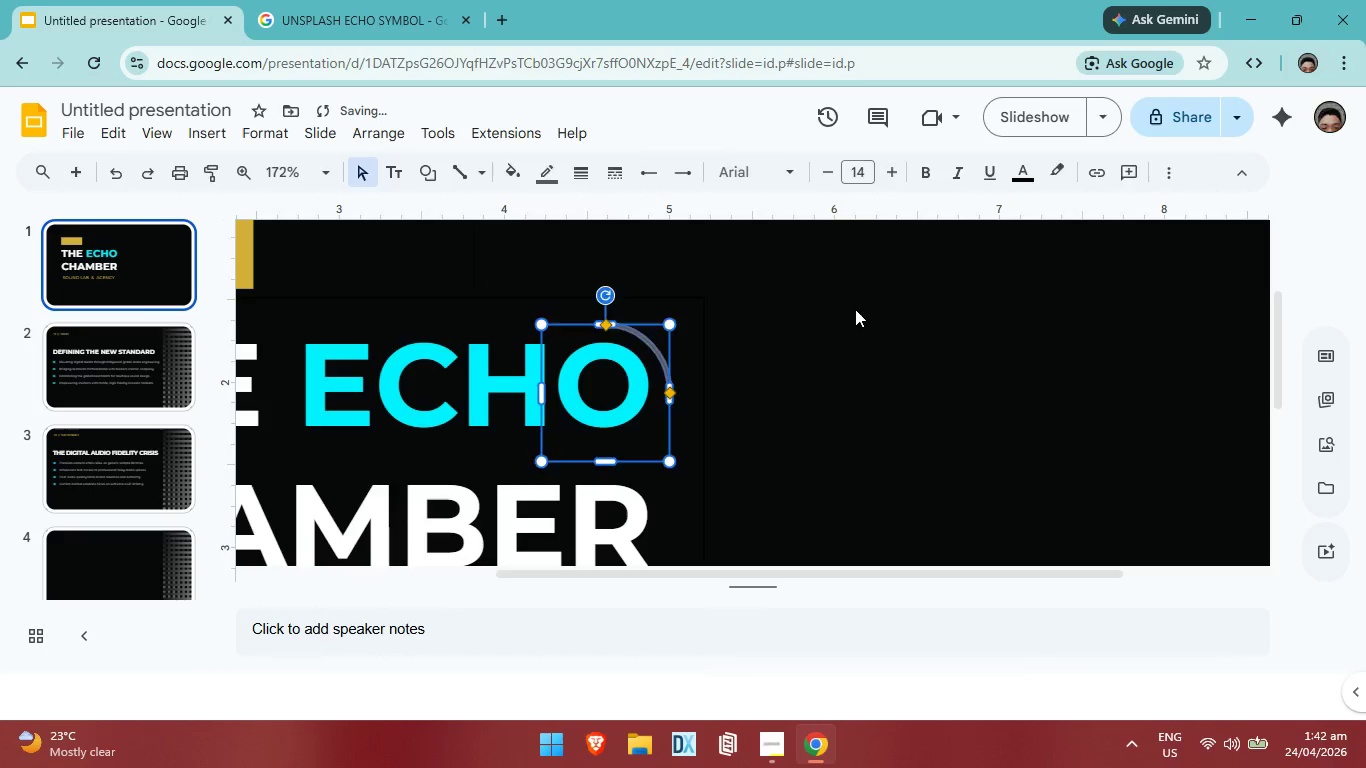 
left_click([855, 309])
 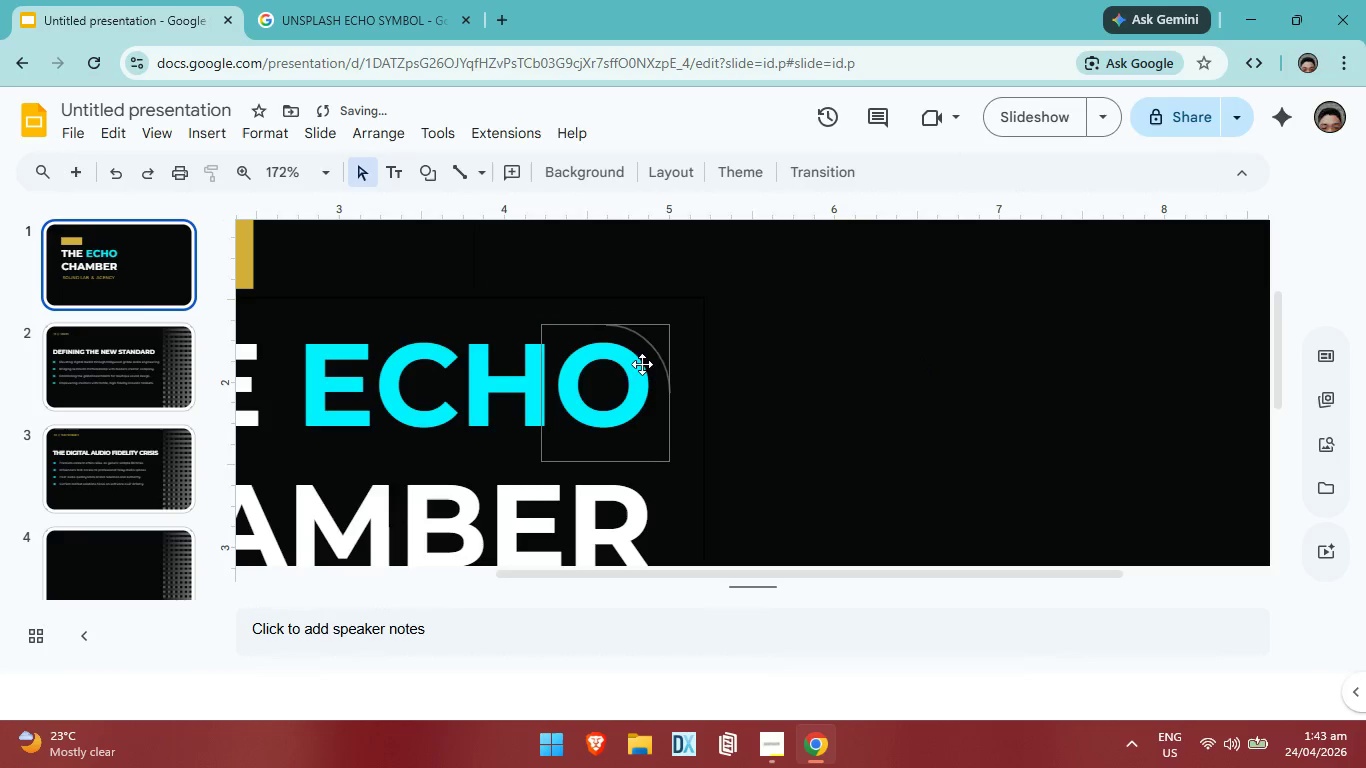 
left_click([659, 351])
 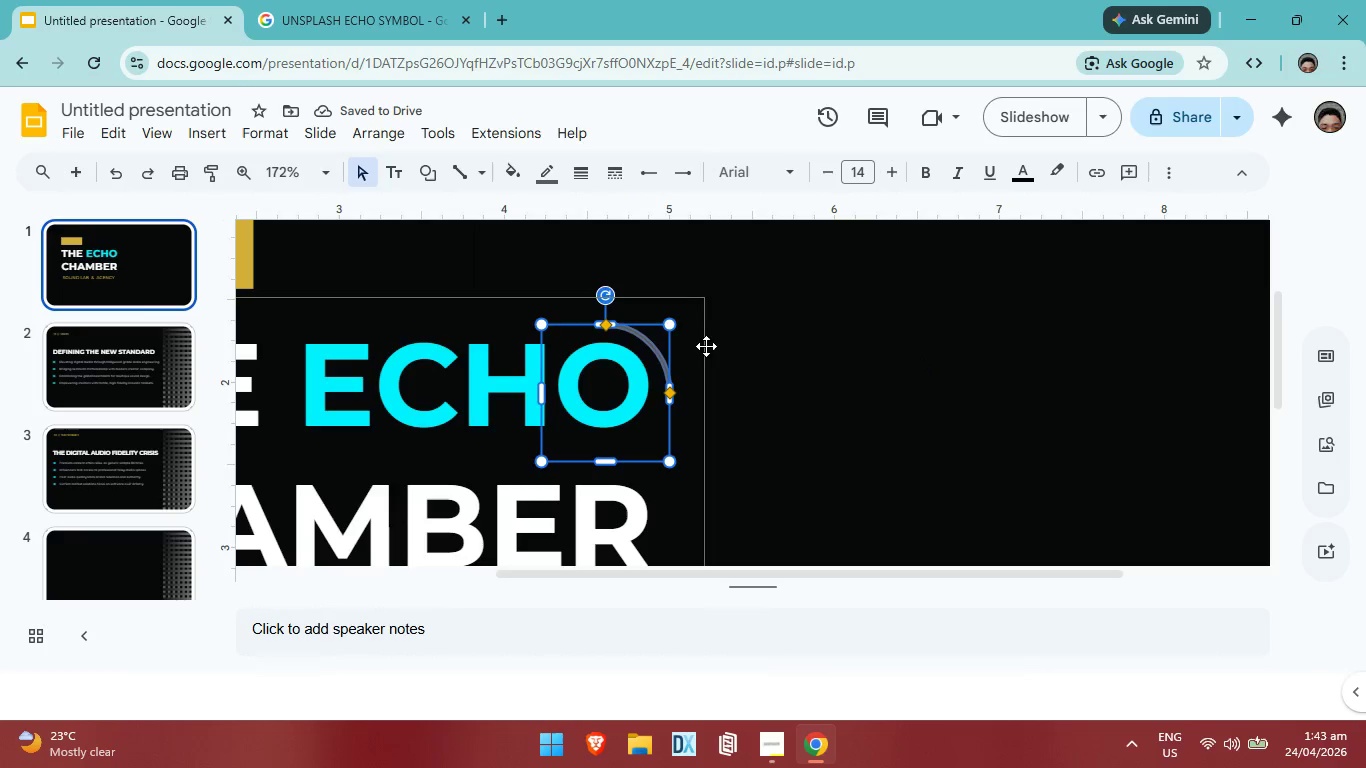 
key(Control+C)
 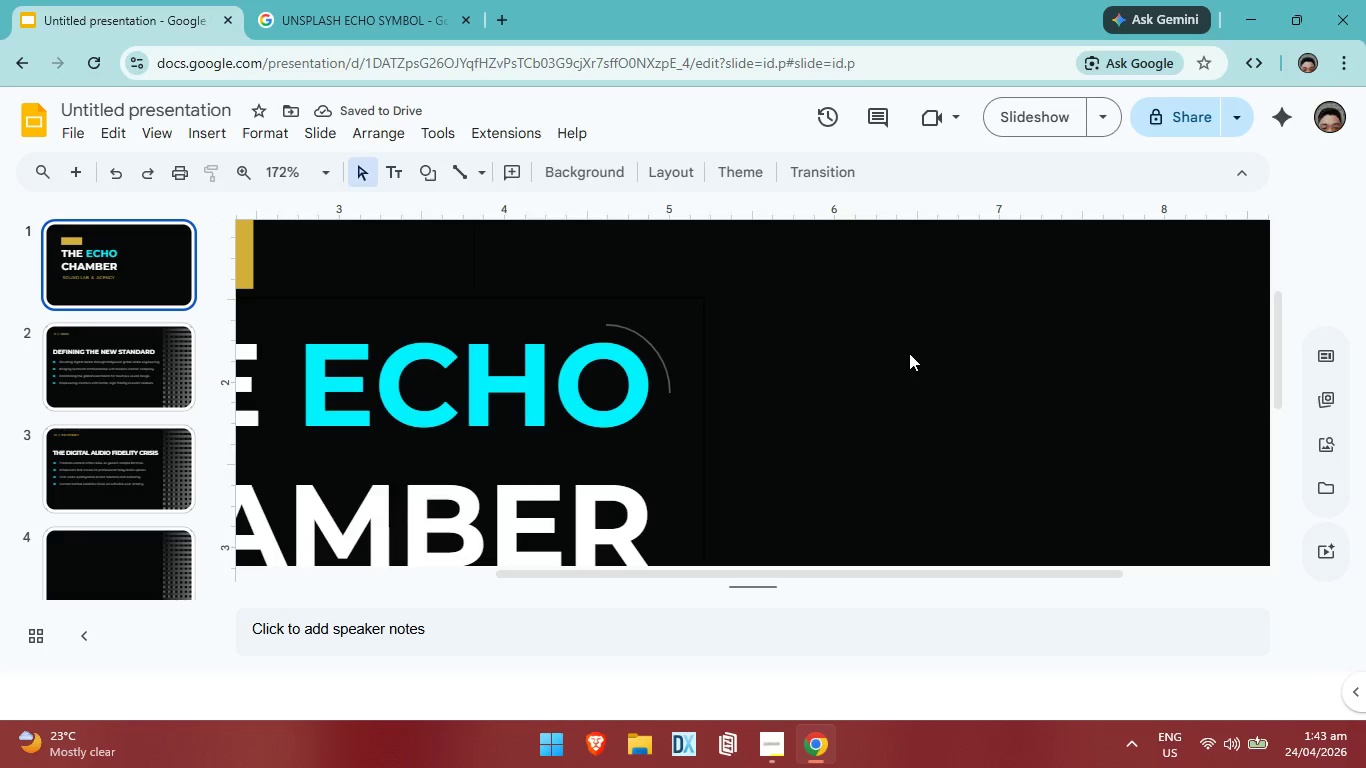 
left_click([909, 353])
 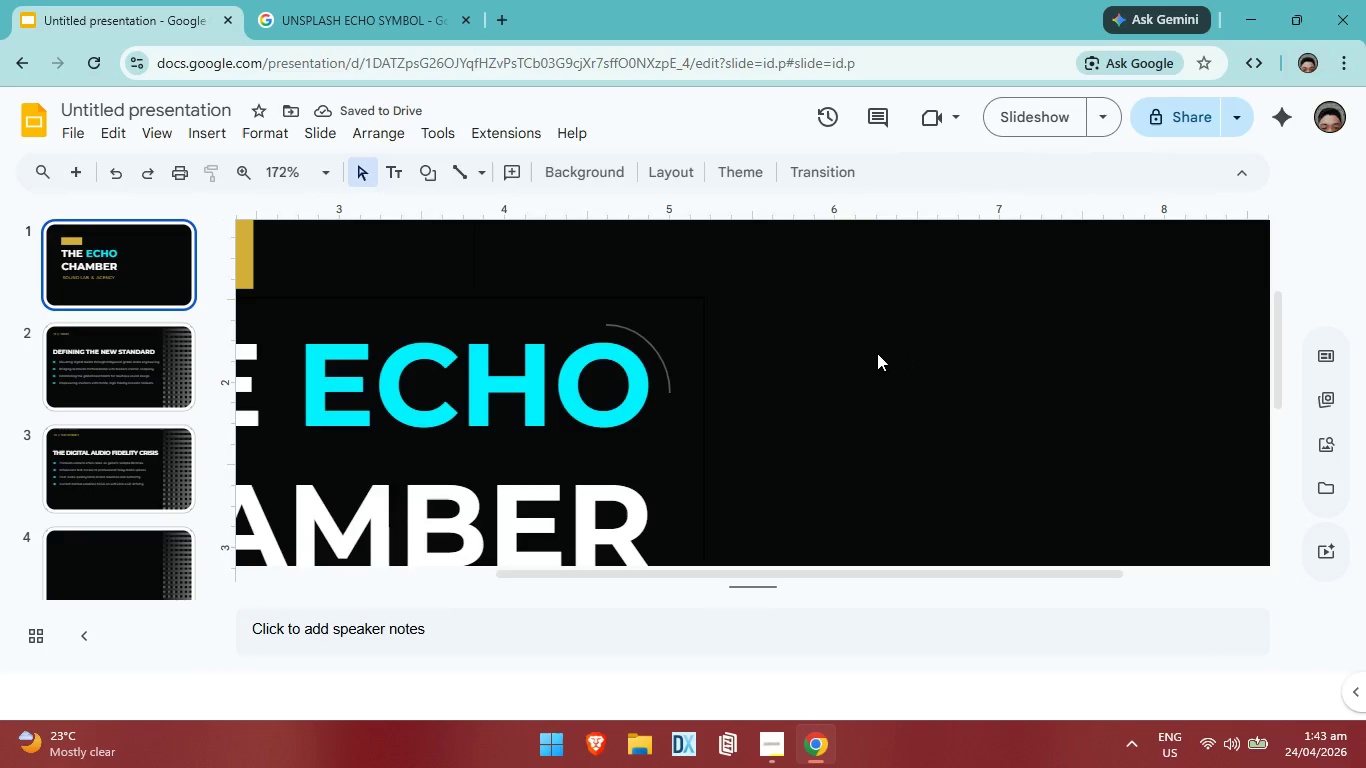 
key(Control+V)
 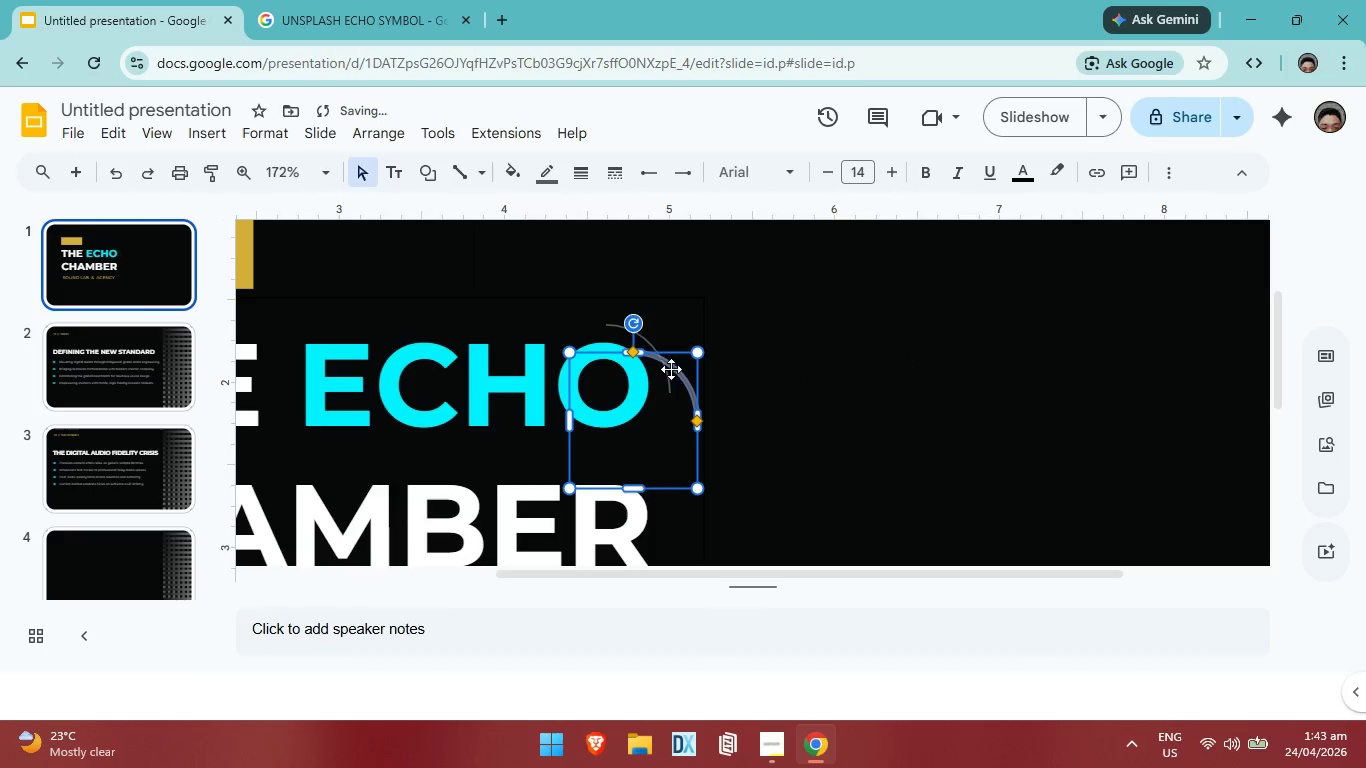 
left_click_drag(start_coordinate=[671, 366], to_coordinate=[640, 321])
 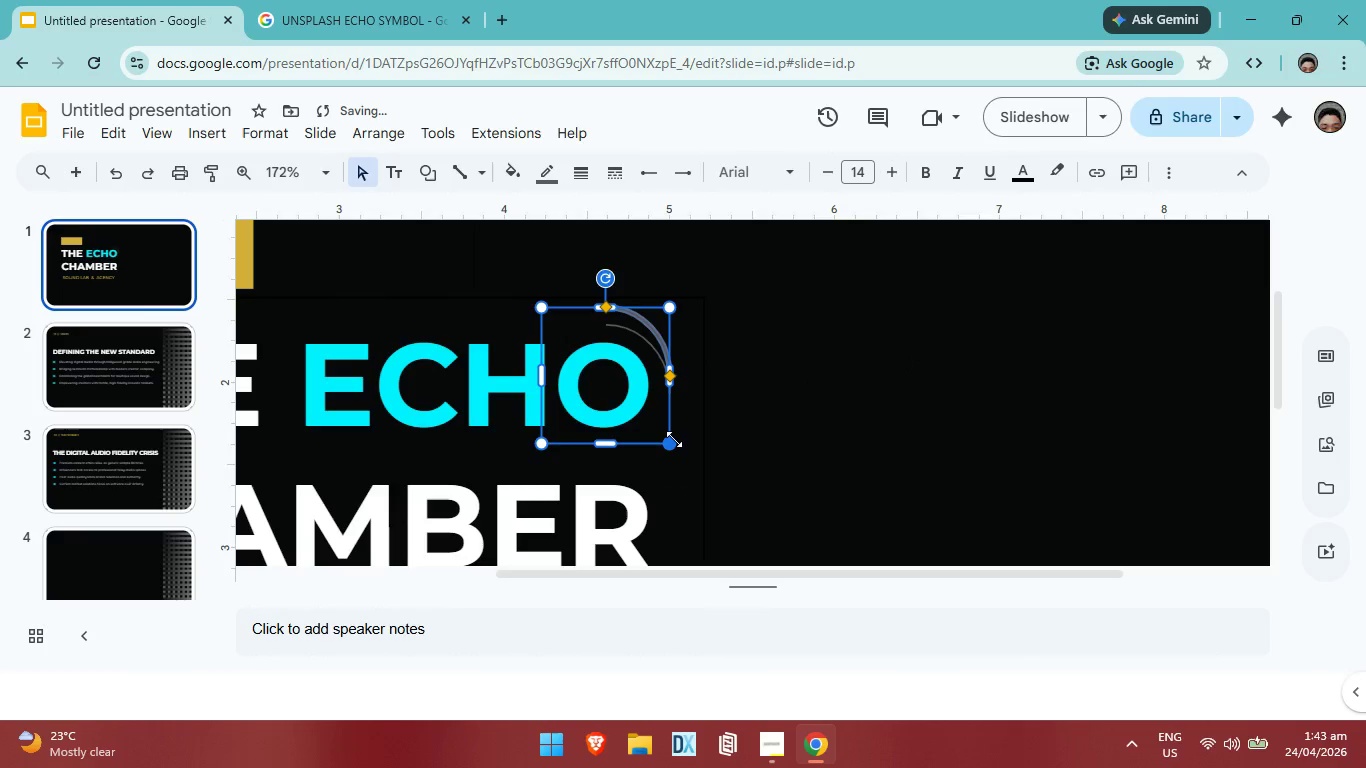 
left_click_drag(start_coordinate=[669, 445], to_coordinate=[680, 440])
 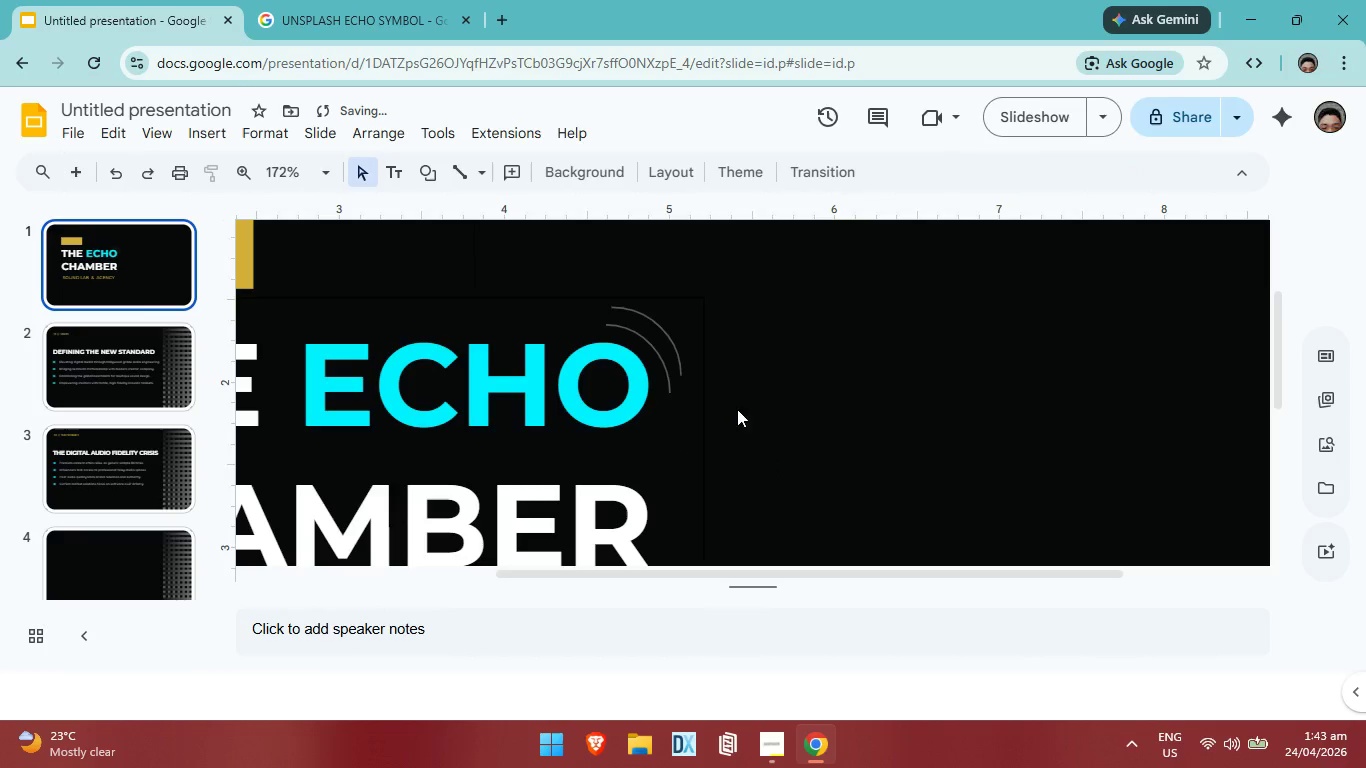 
left_click([680, 364])
 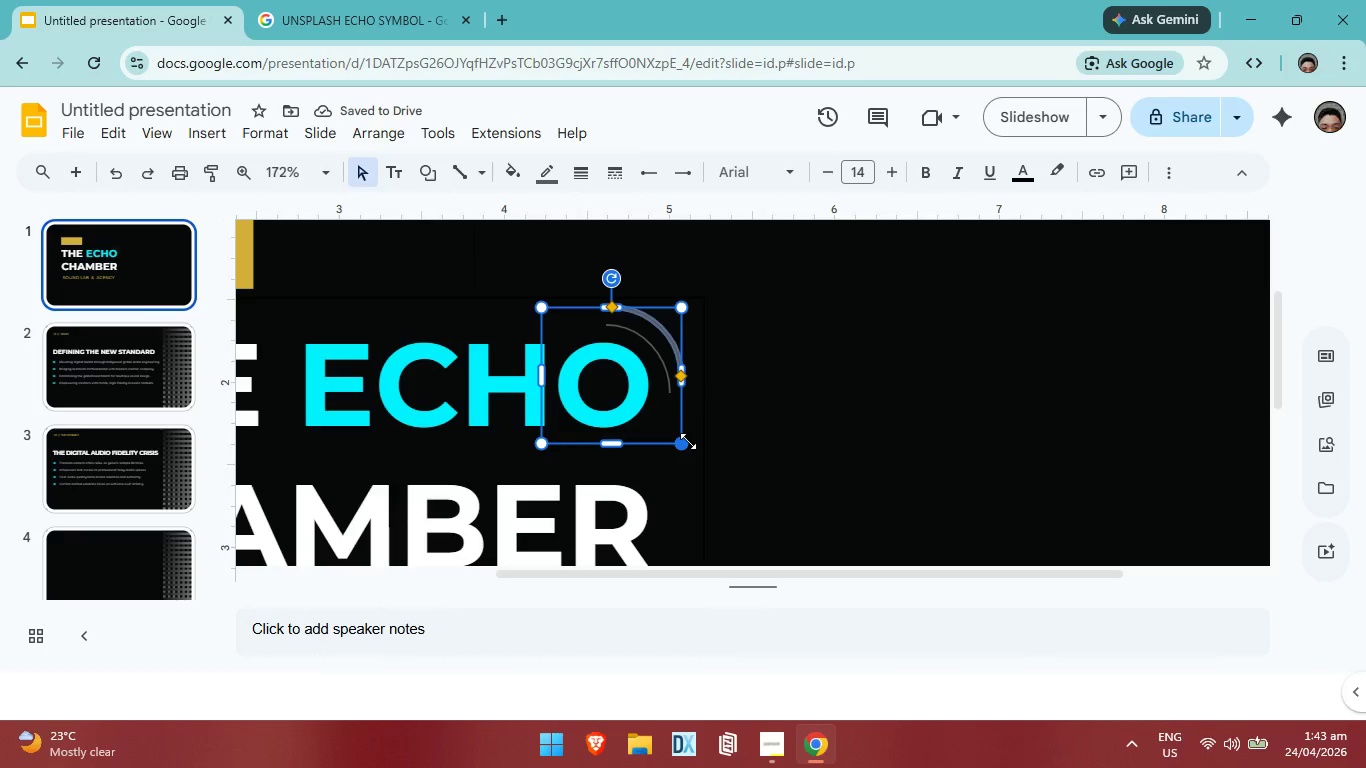 
left_click_drag(start_coordinate=[688, 444], to_coordinate=[688, 466])
 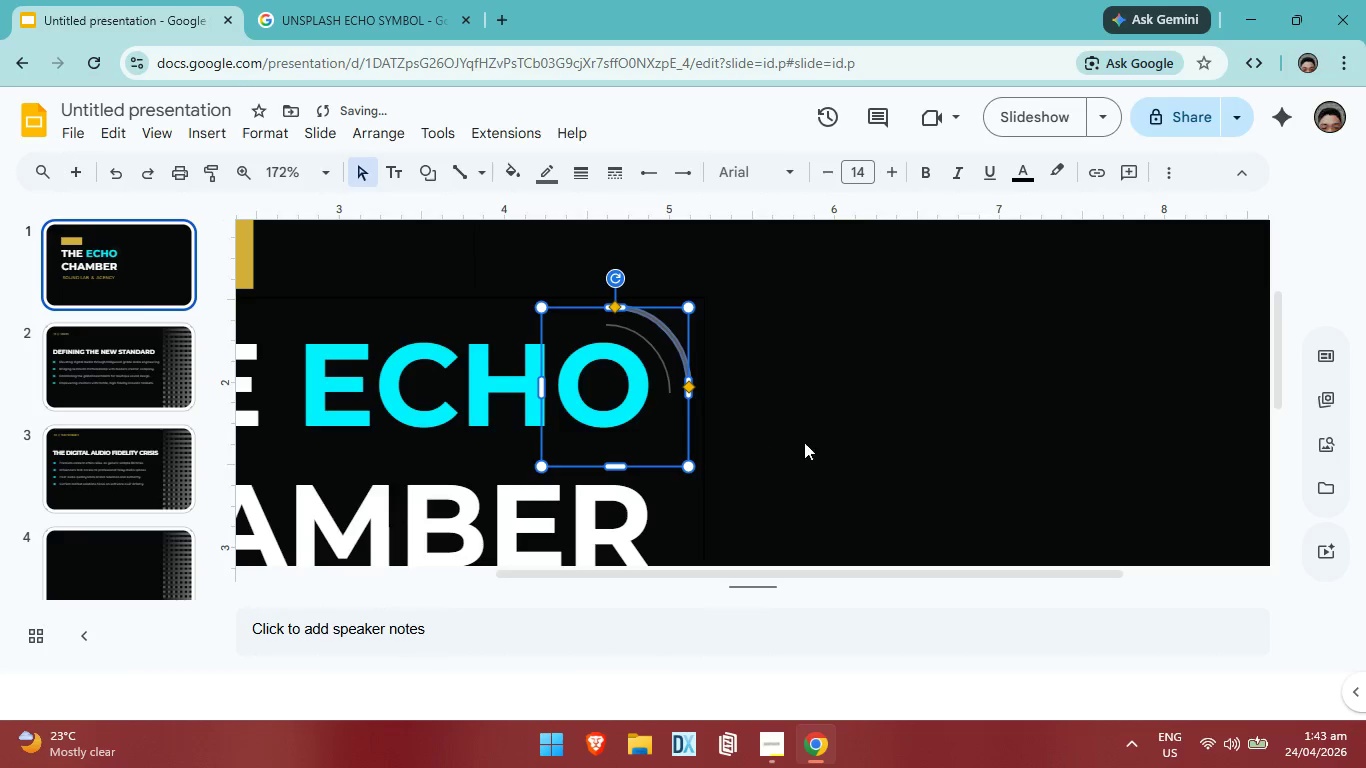 
left_click([804, 442])
 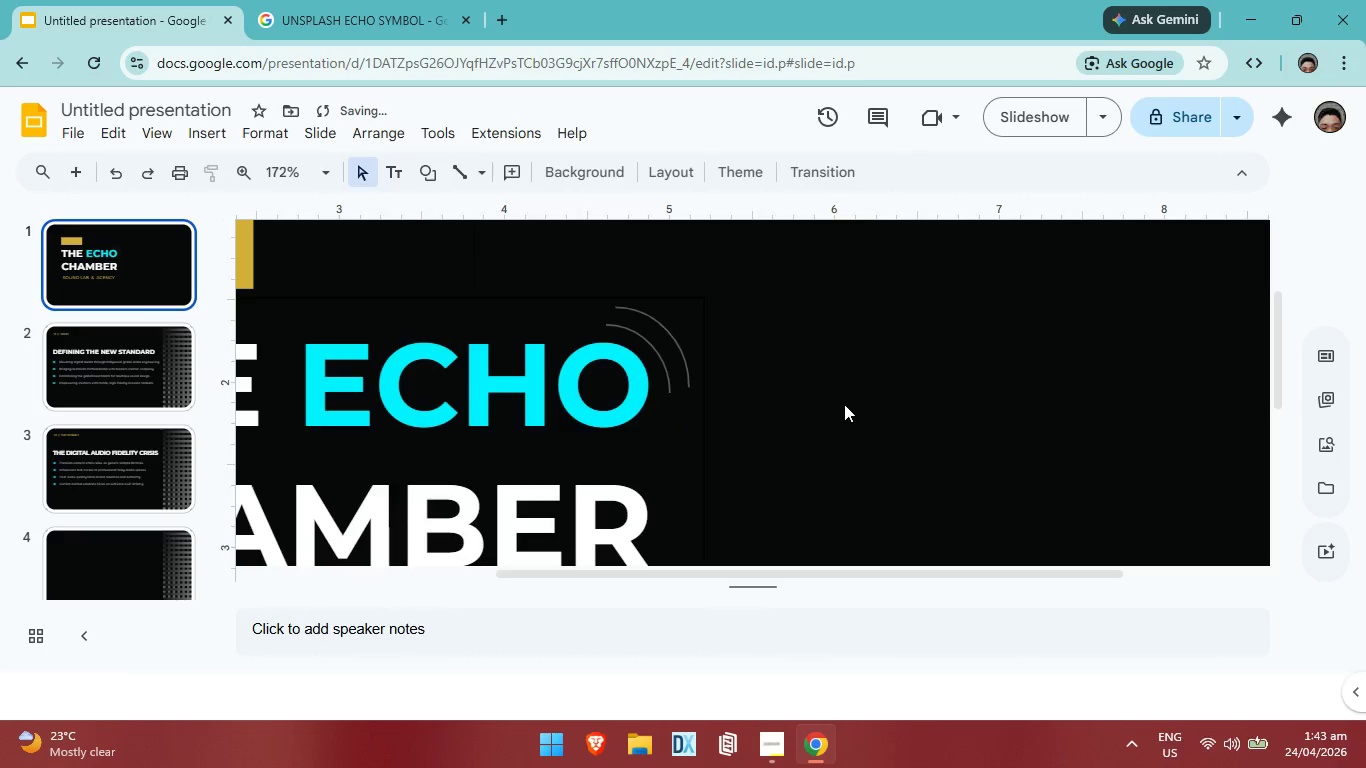 
scroll: coordinate [846, 403], scroll_direction: up, amount: 1.0
 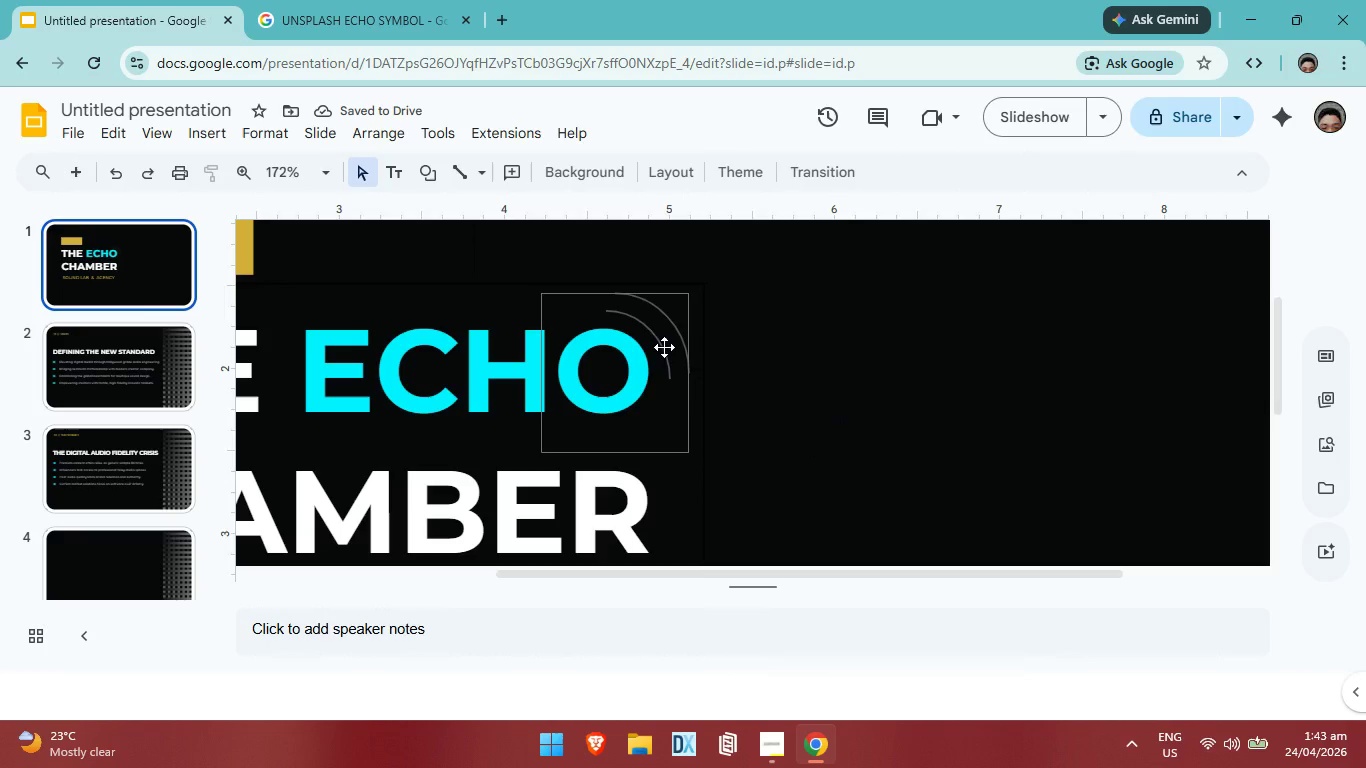 
left_click([664, 347])
 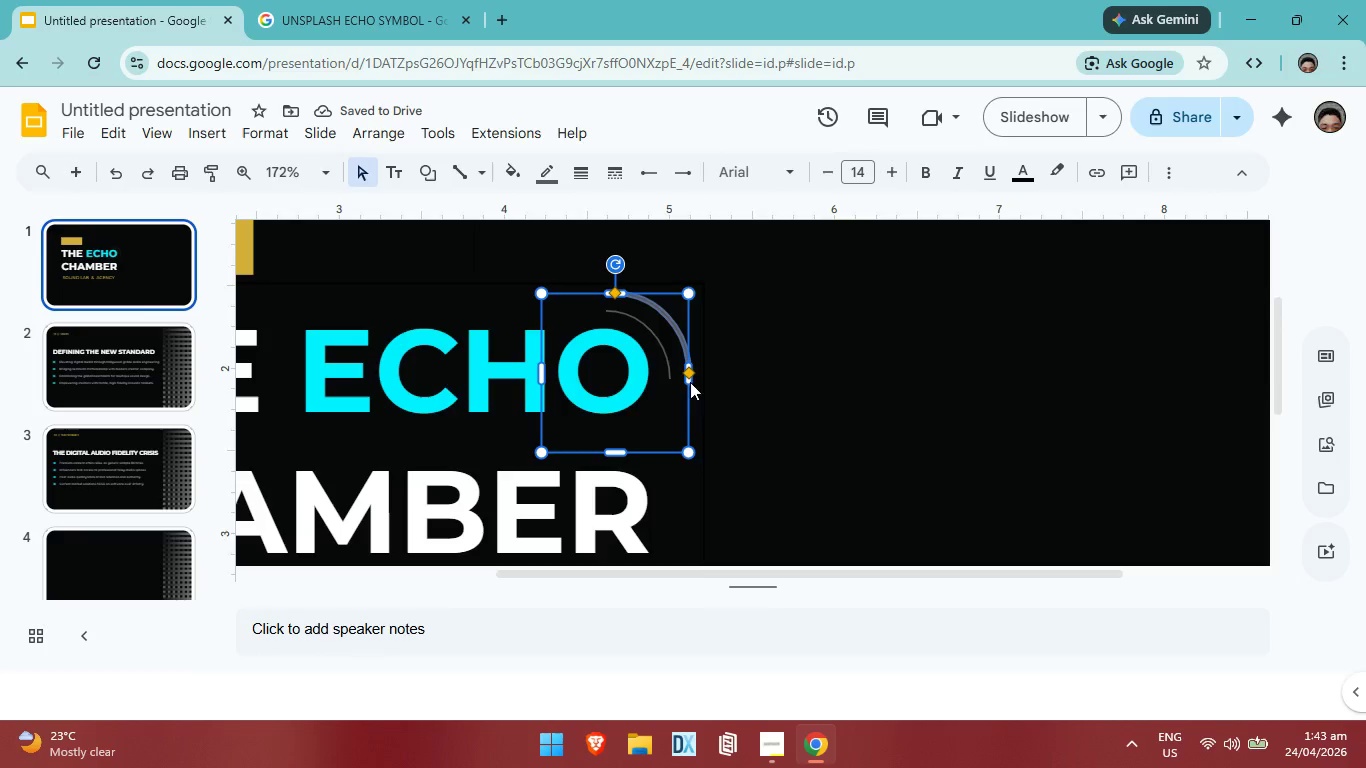 
left_click([818, 421])
 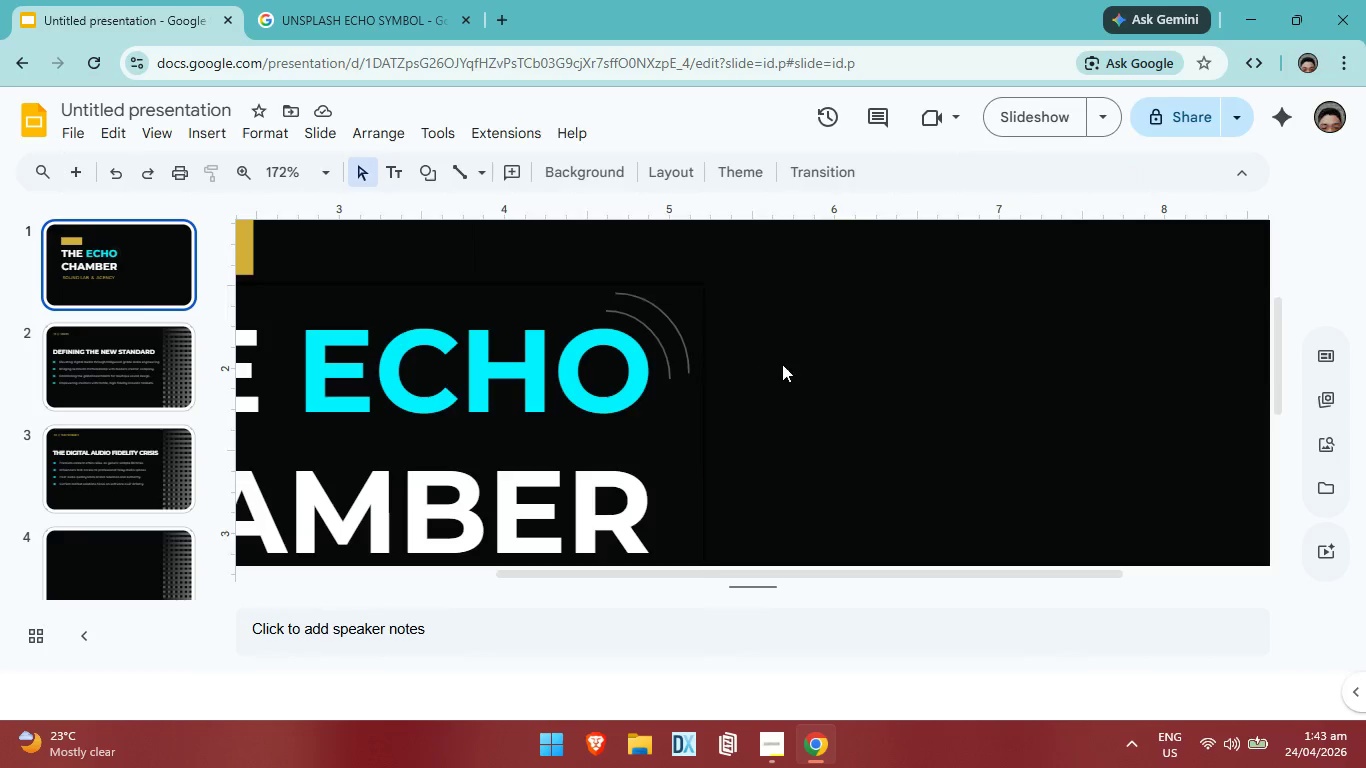 
left_click_drag(start_coordinate=[783, 364], to_coordinate=[650, 360])
 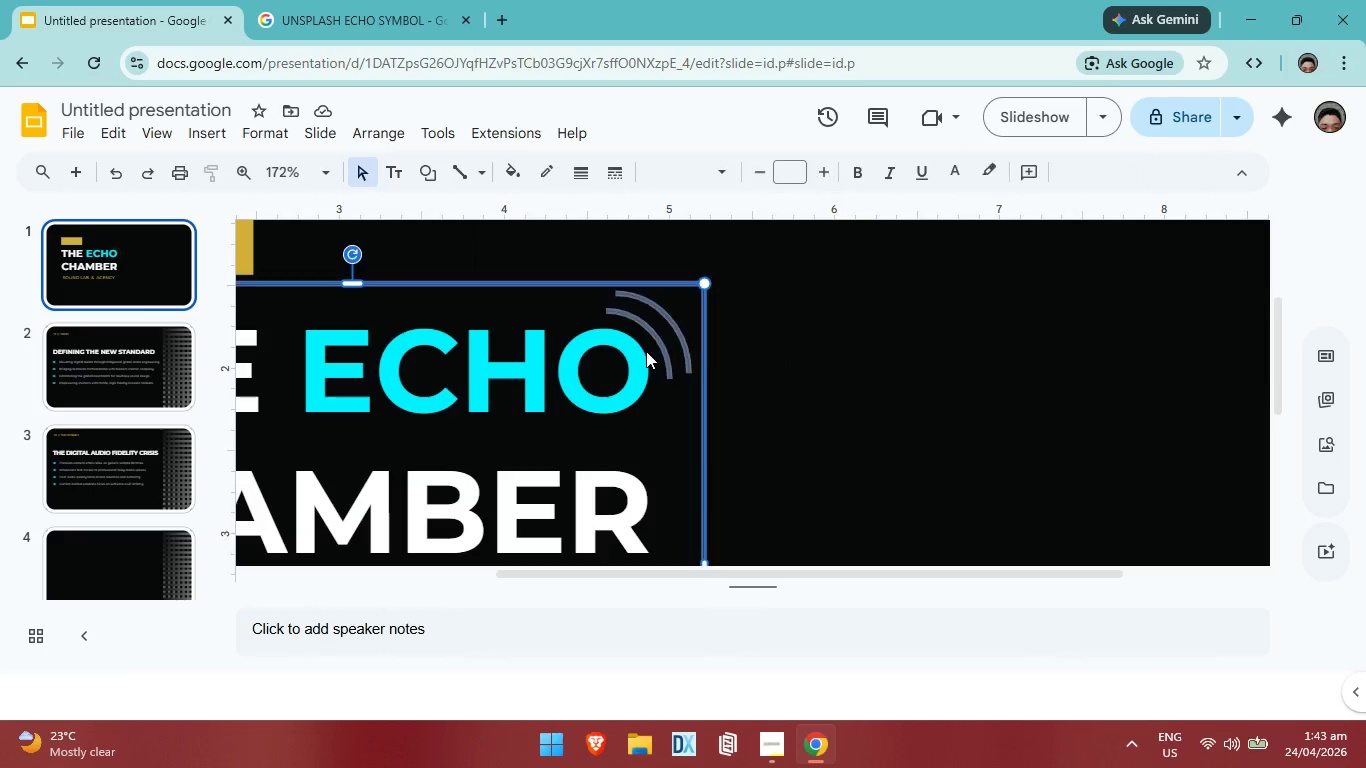 
left_click_drag(start_coordinate=[647, 360], to_coordinate=[657, 328])
 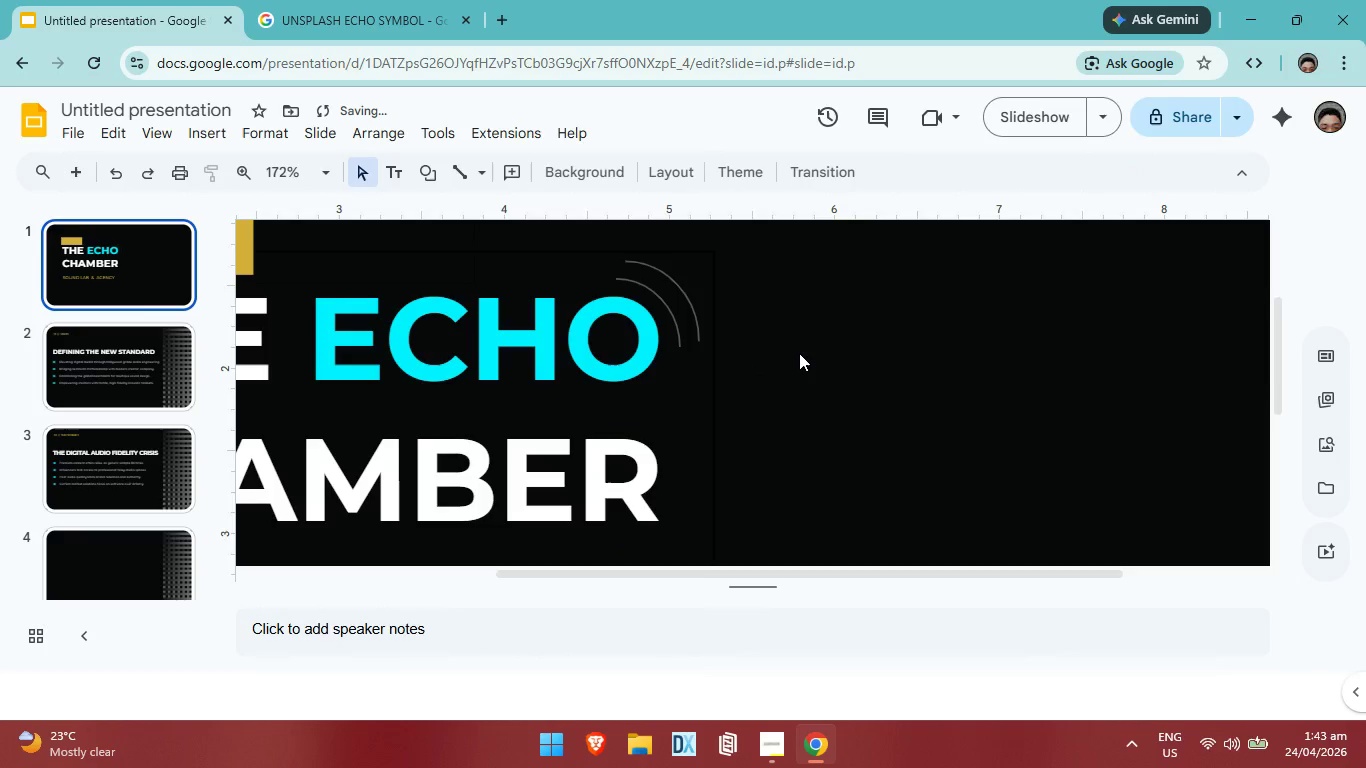 
scroll: coordinate [804, 354], scroll_direction: none, amount: 0.0
 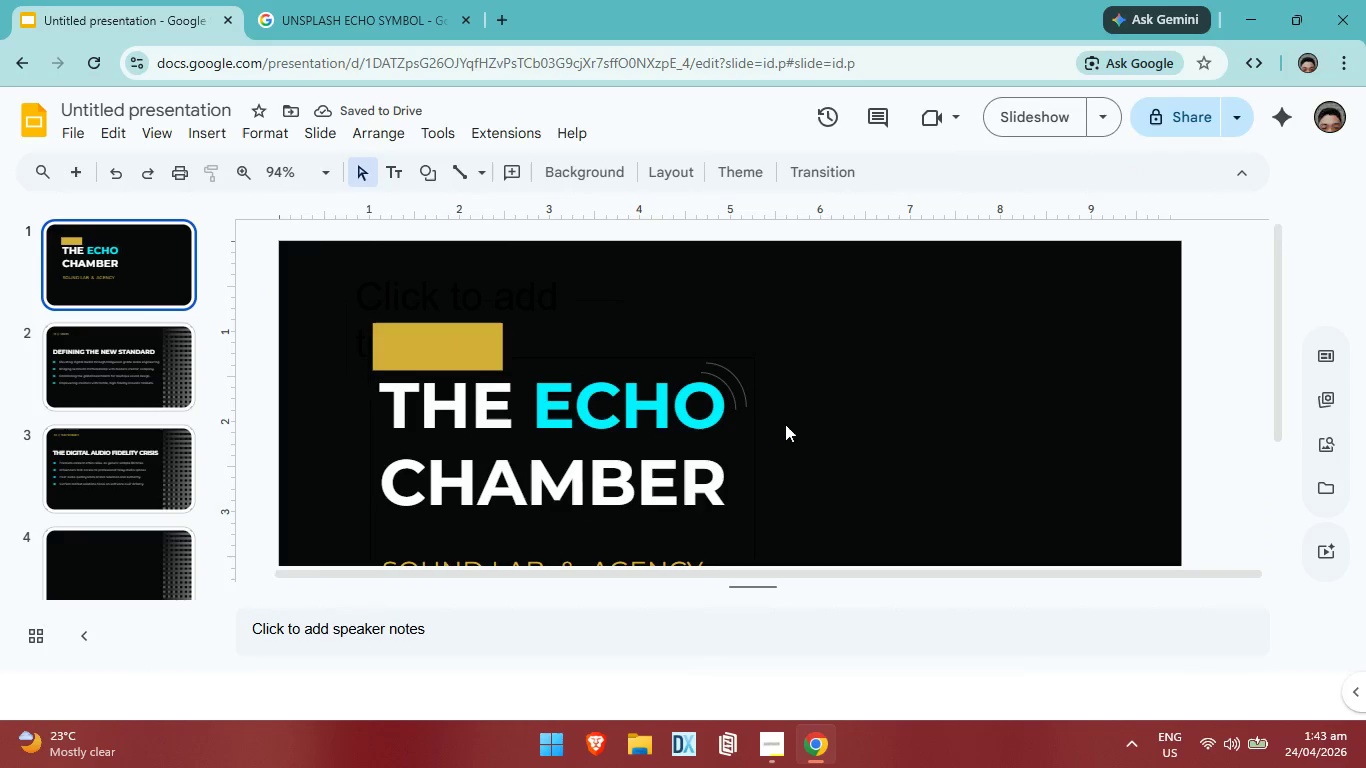 
left_click([901, 406])
 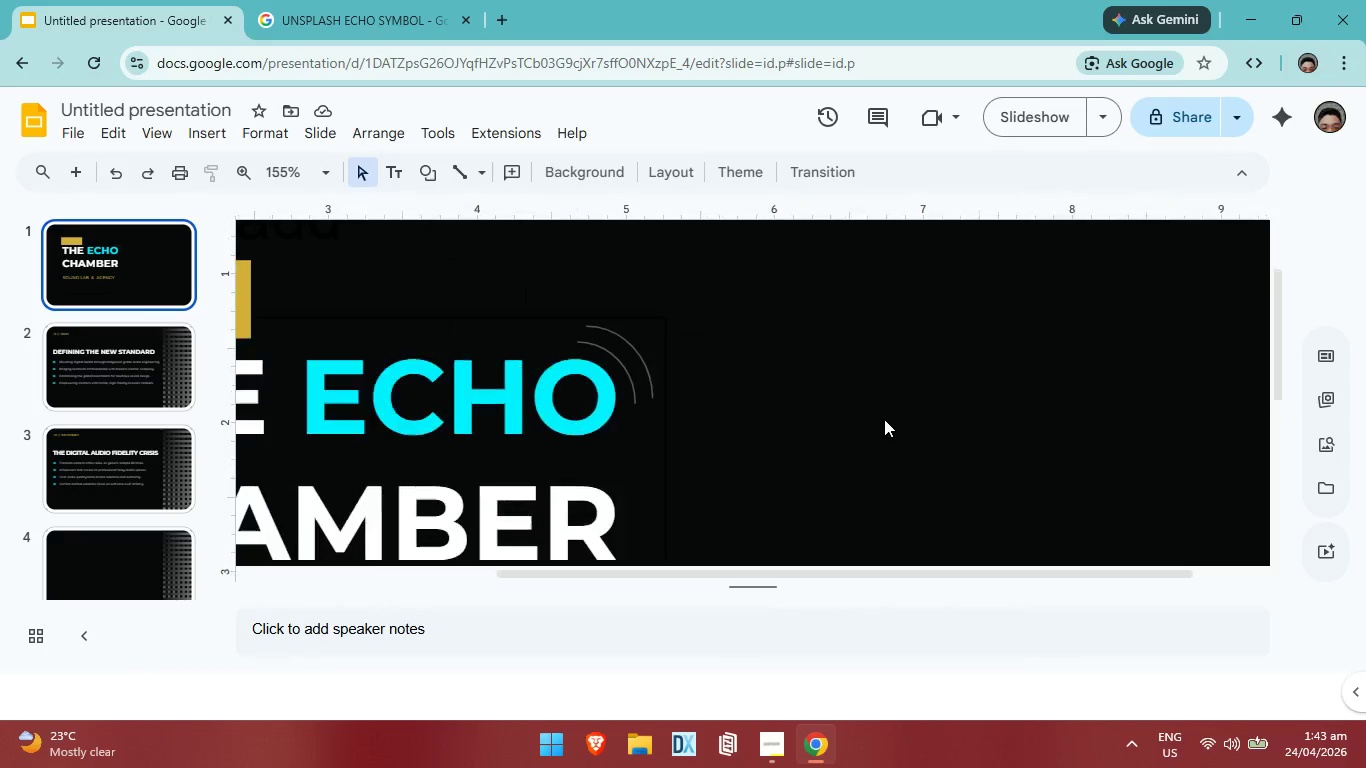 
left_click([749, 419])
 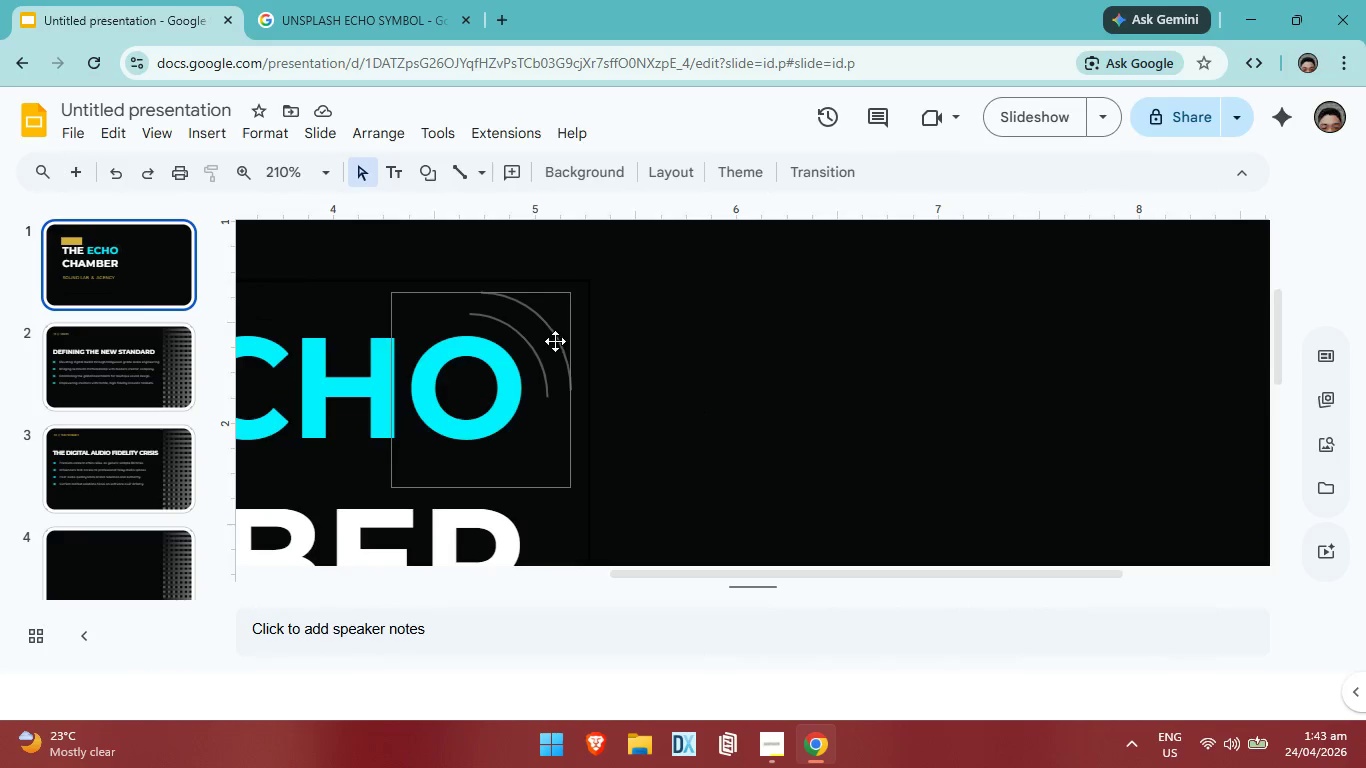 
left_click([555, 341])
 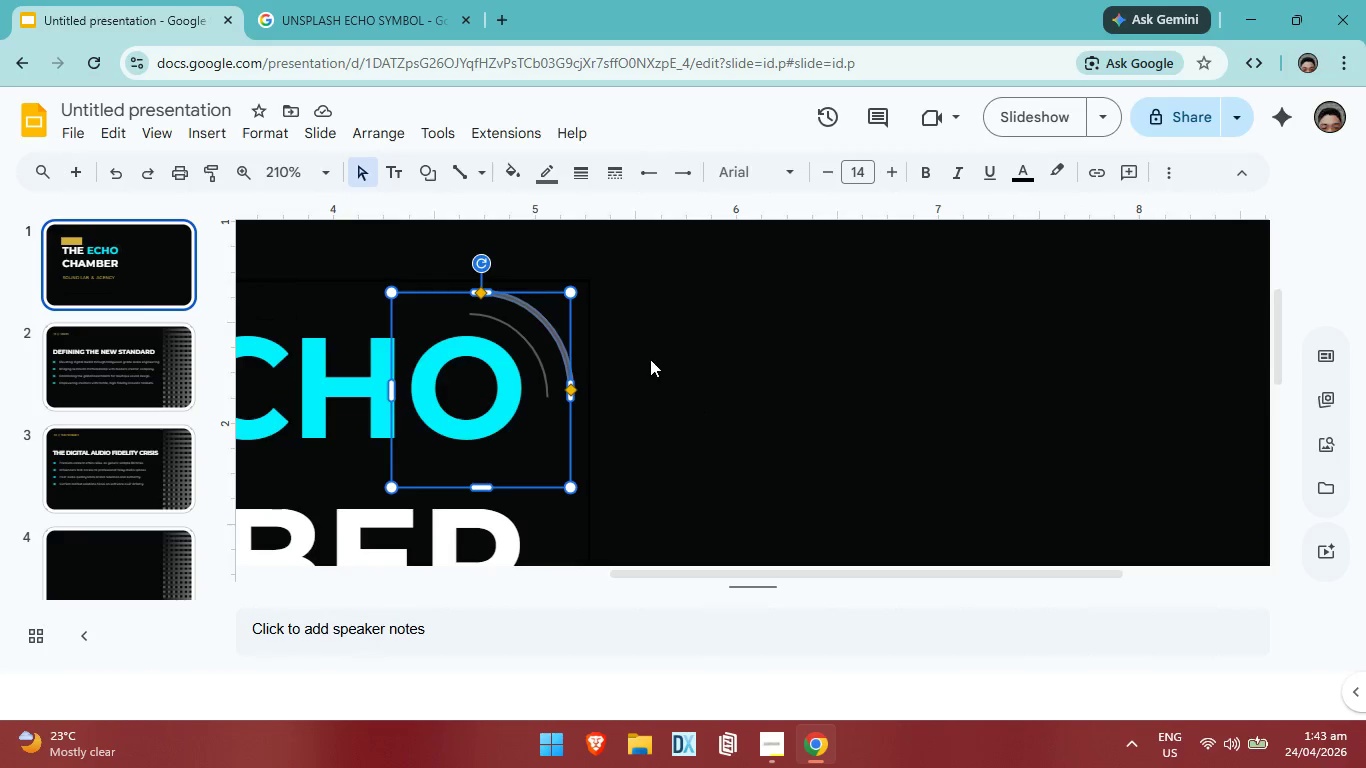 
key(Control+C)
 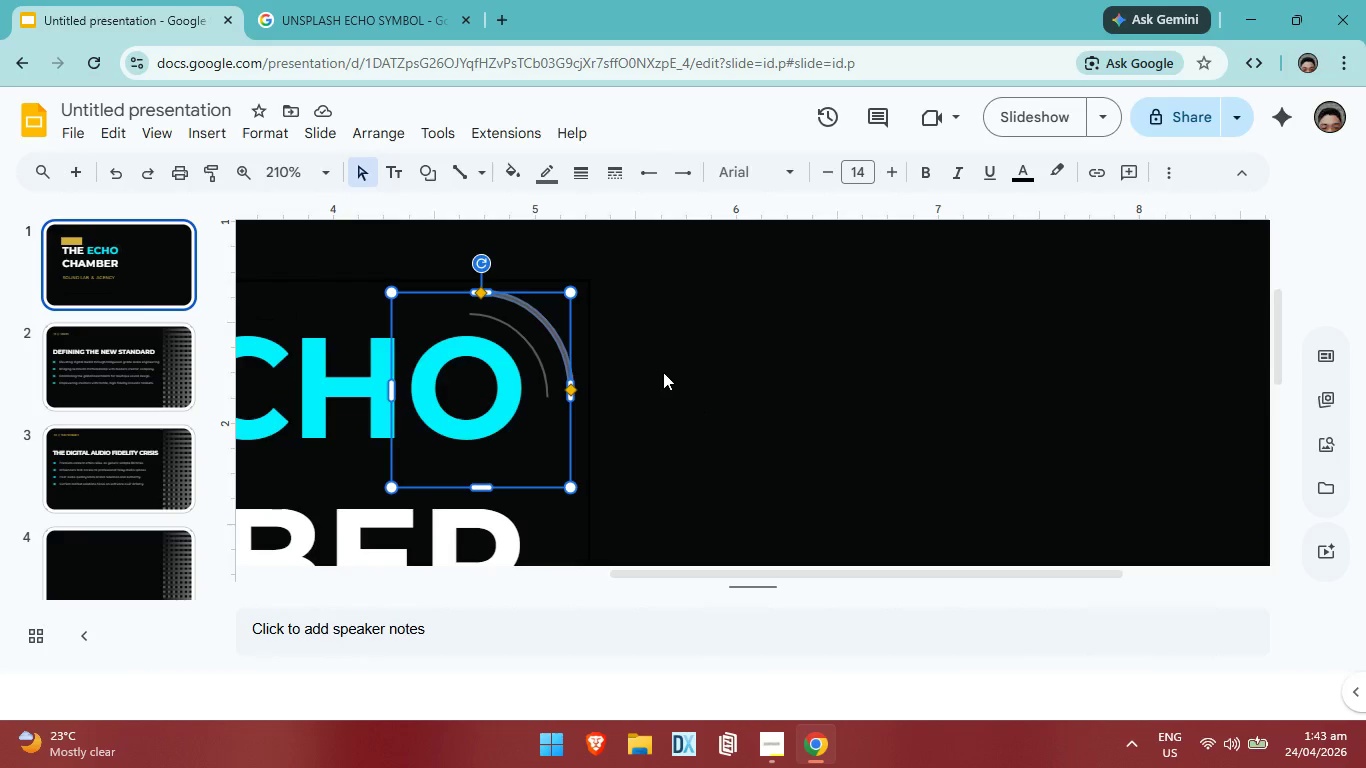 
left_click([663, 372])
 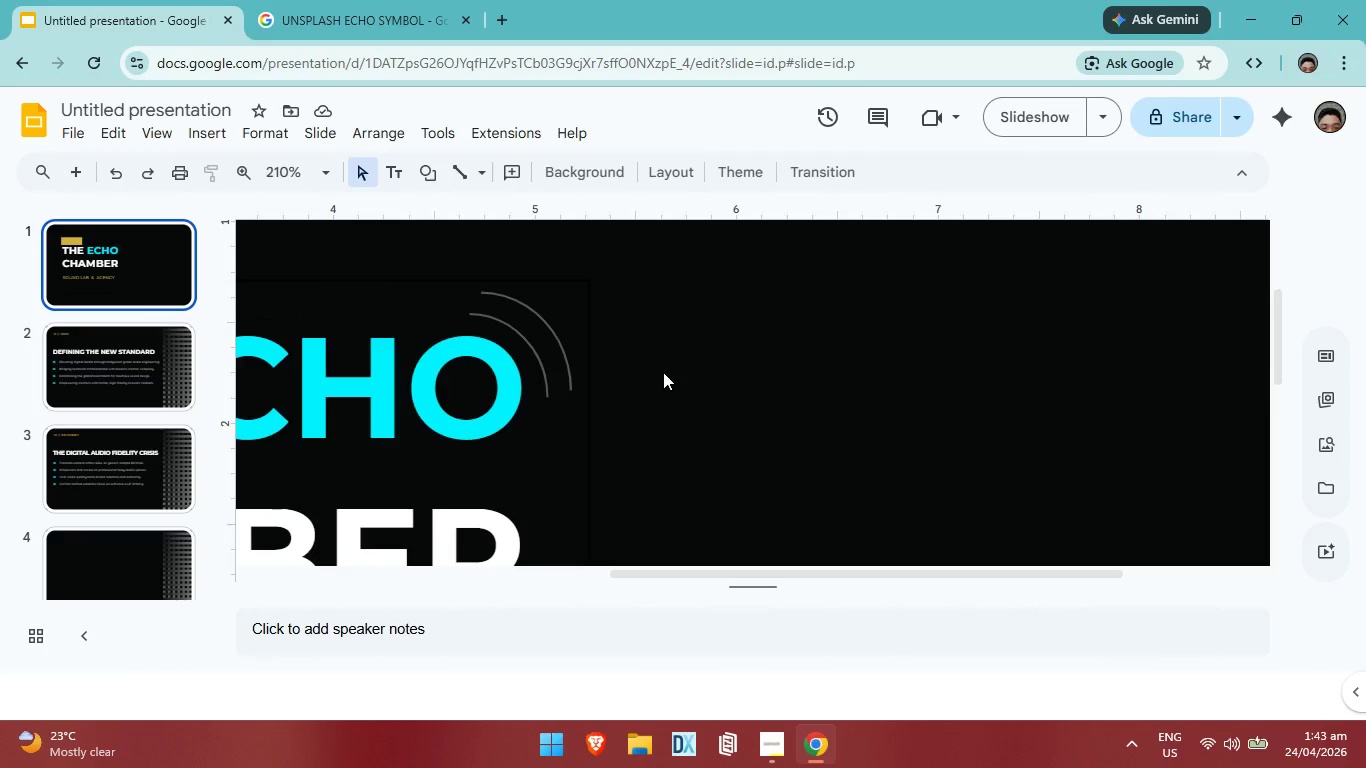 
key(Control+V)
 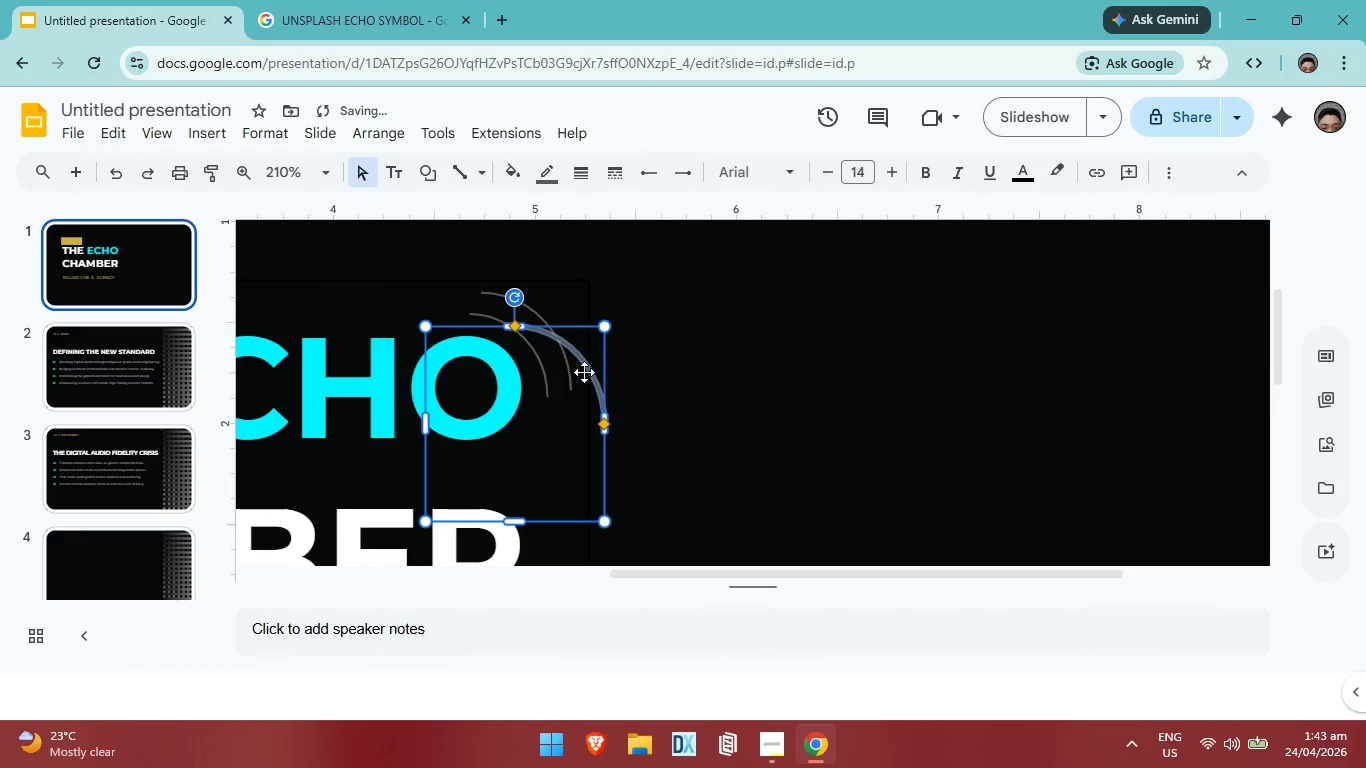 
left_click_drag(start_coordinate=[584, 366], to_coordinate=[563, 309])
 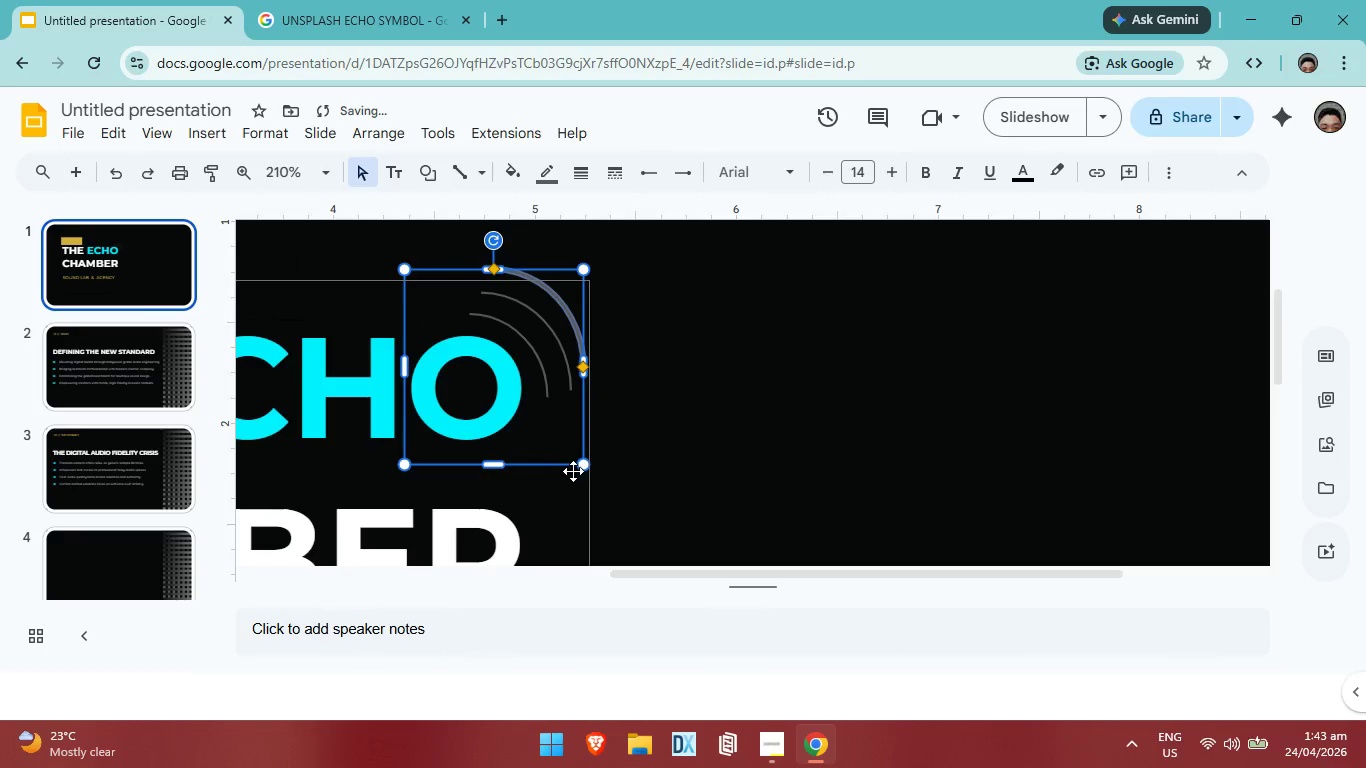 
left_click_drag(start_coordinate=[582, 465], to_coordinate=[595, 495])
 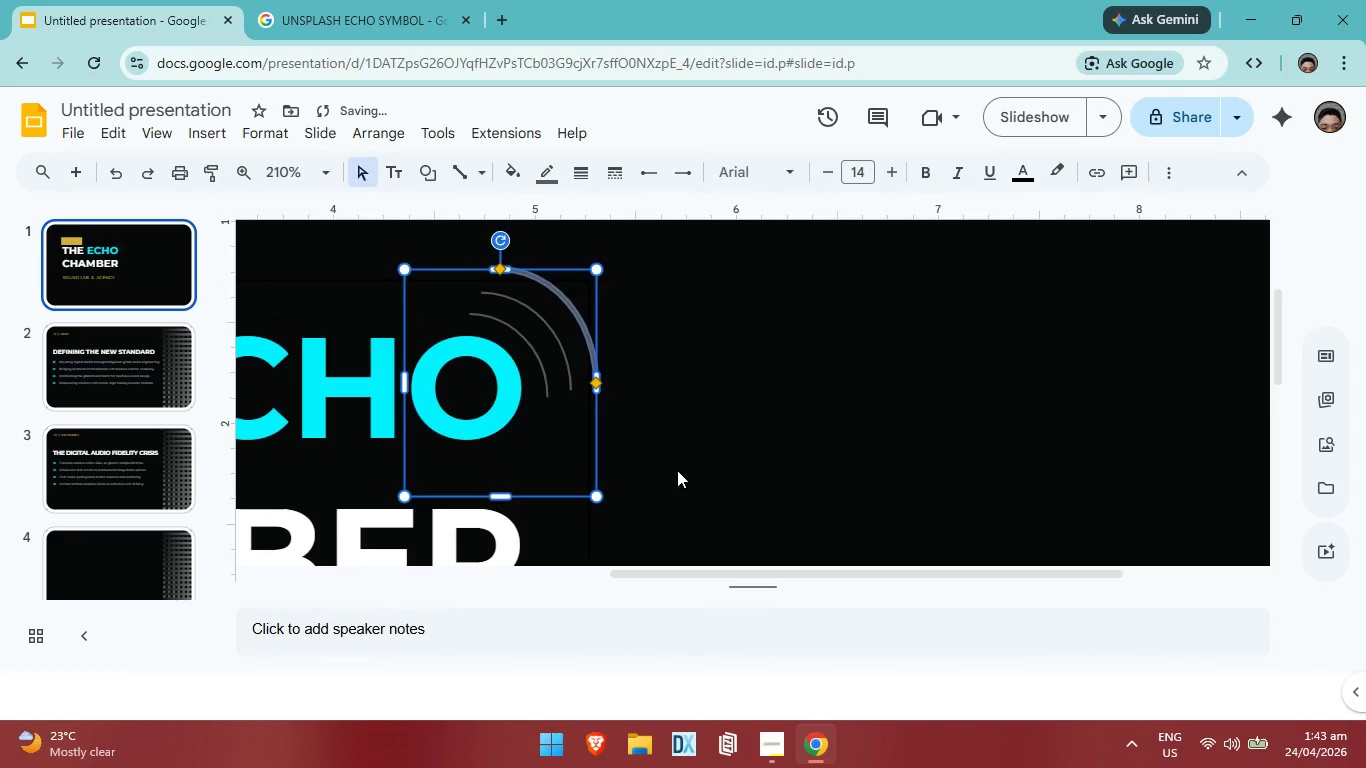 
left_click([677, 470])
 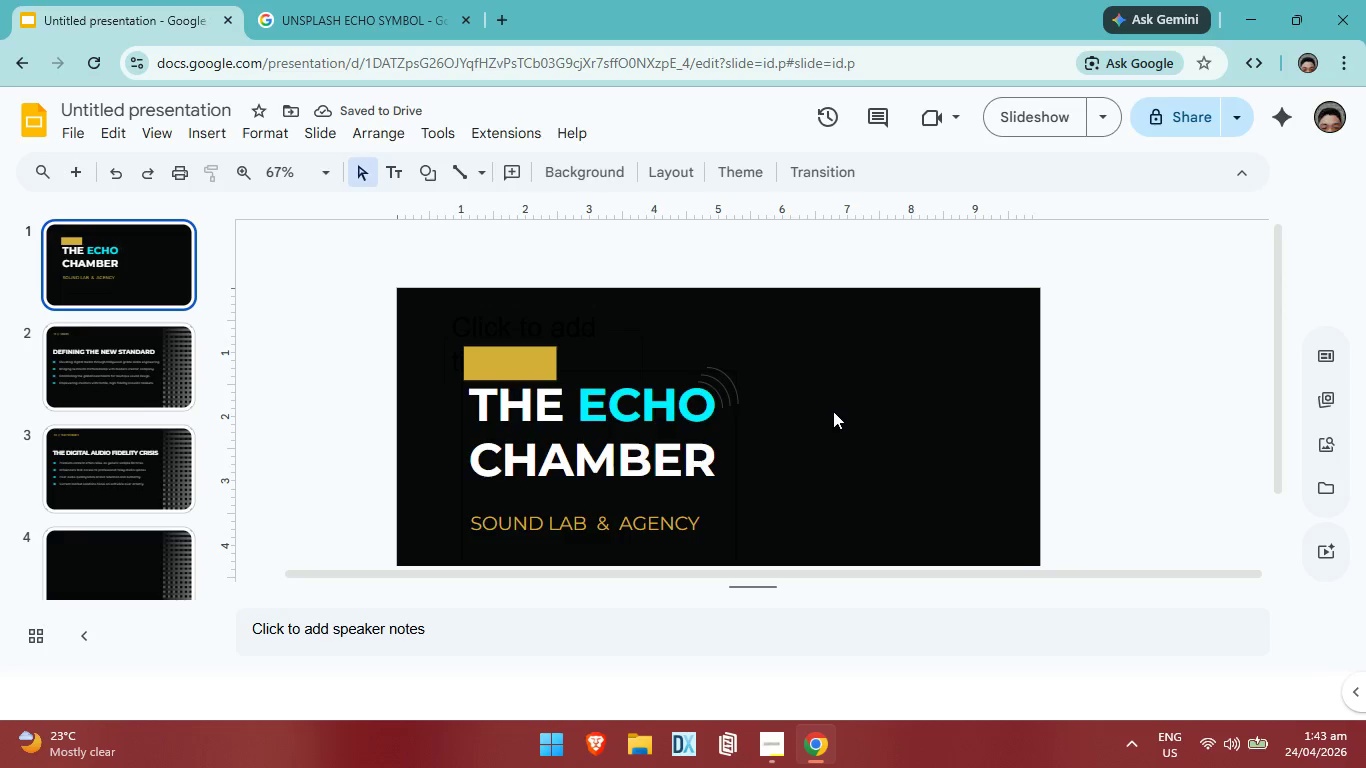 
scroll: coordinate [866, 421], scroll_direction: down, amount: 1.0
 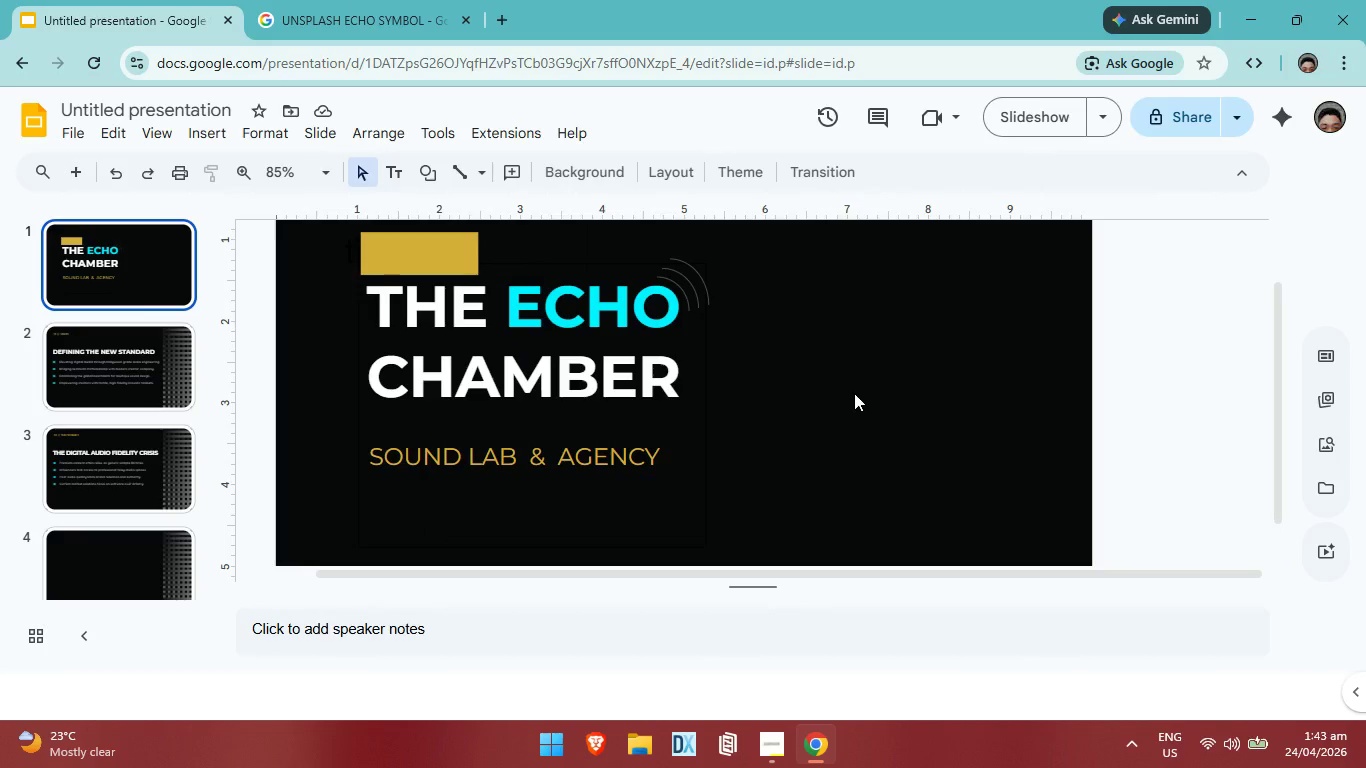 
scroll: coordinate [835, 401], scroll_direction: up, amount: 1.0
 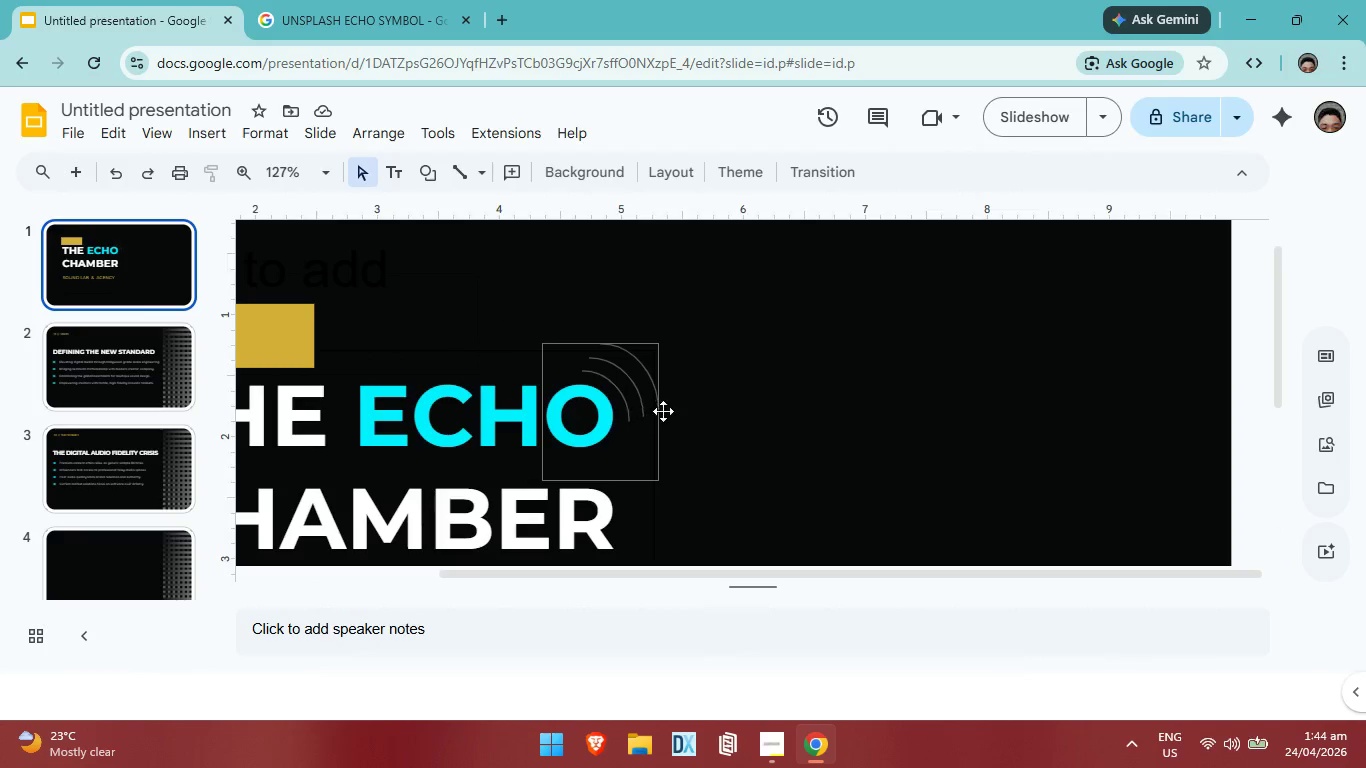 
left_click([625, 383])
 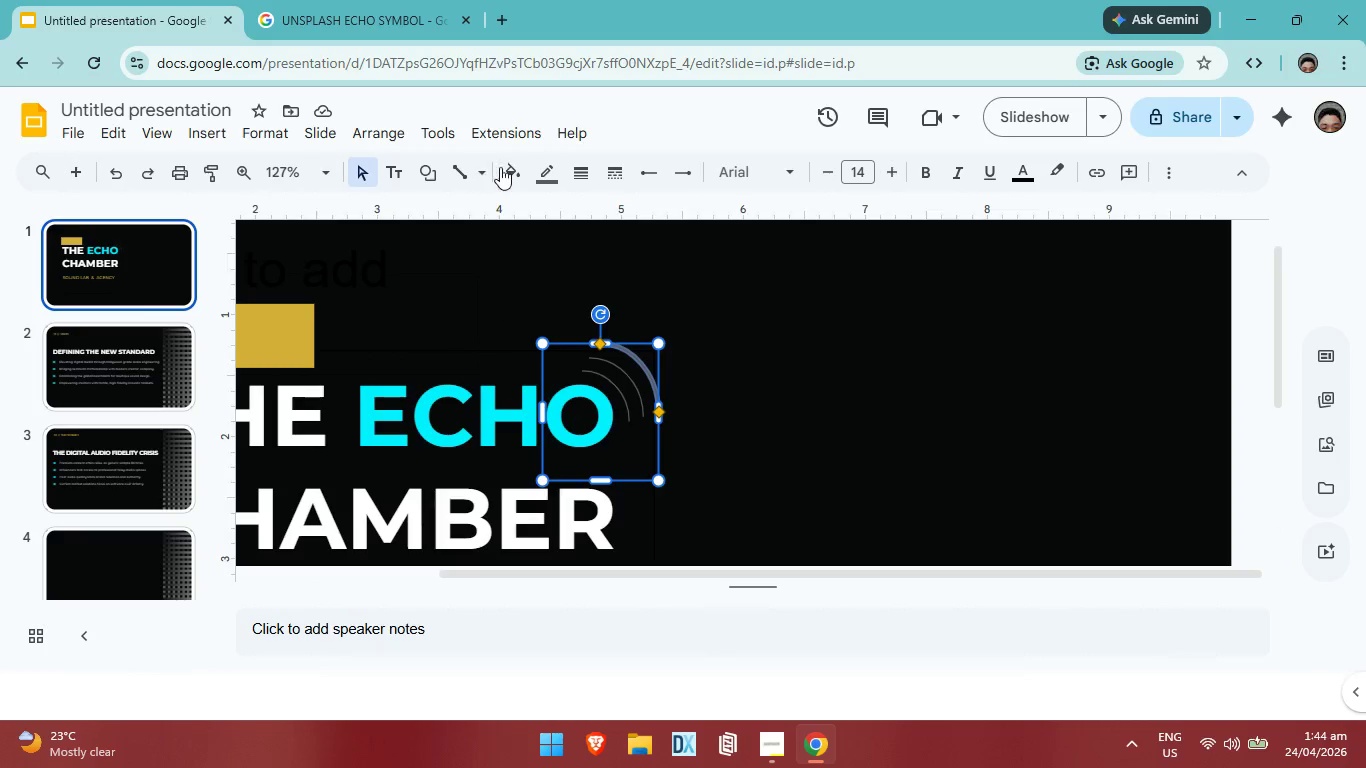 
left_click([544, 170])
 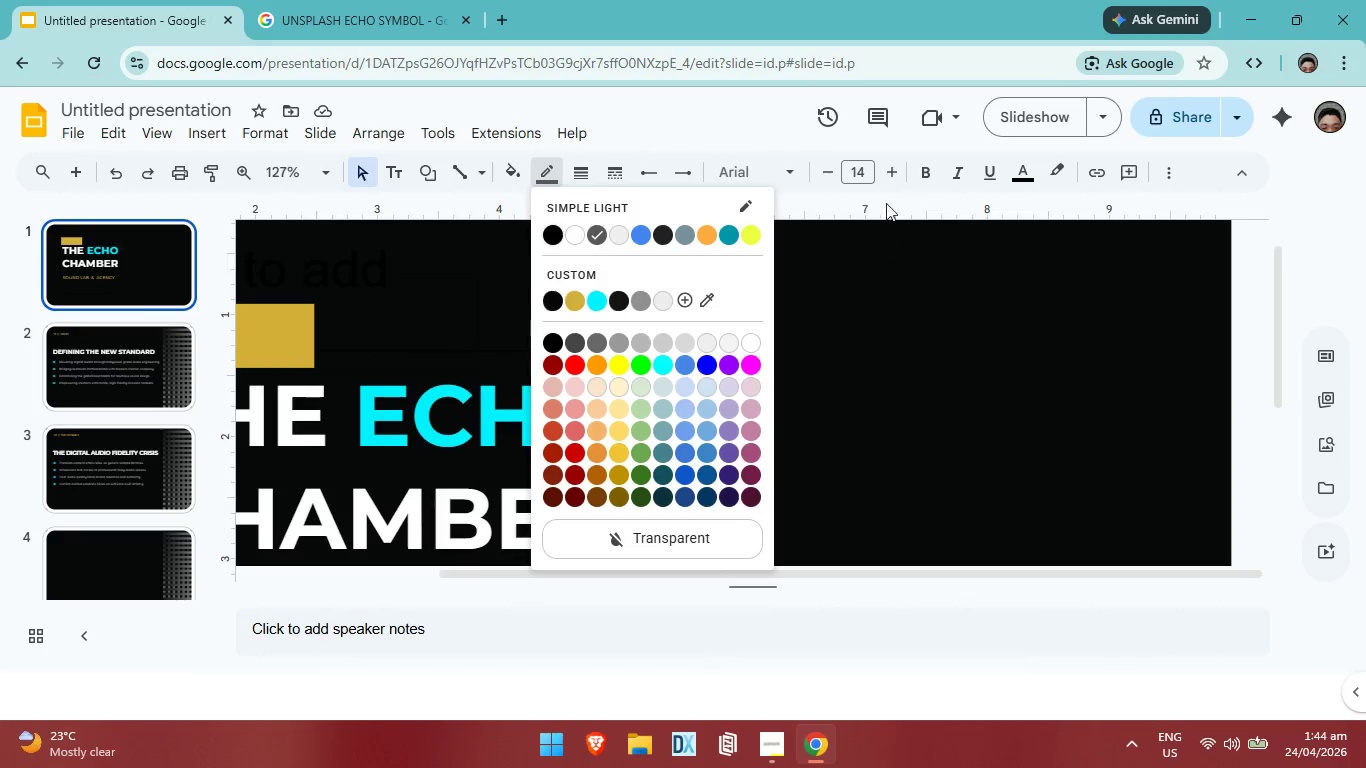 
left_click([890, 179])
 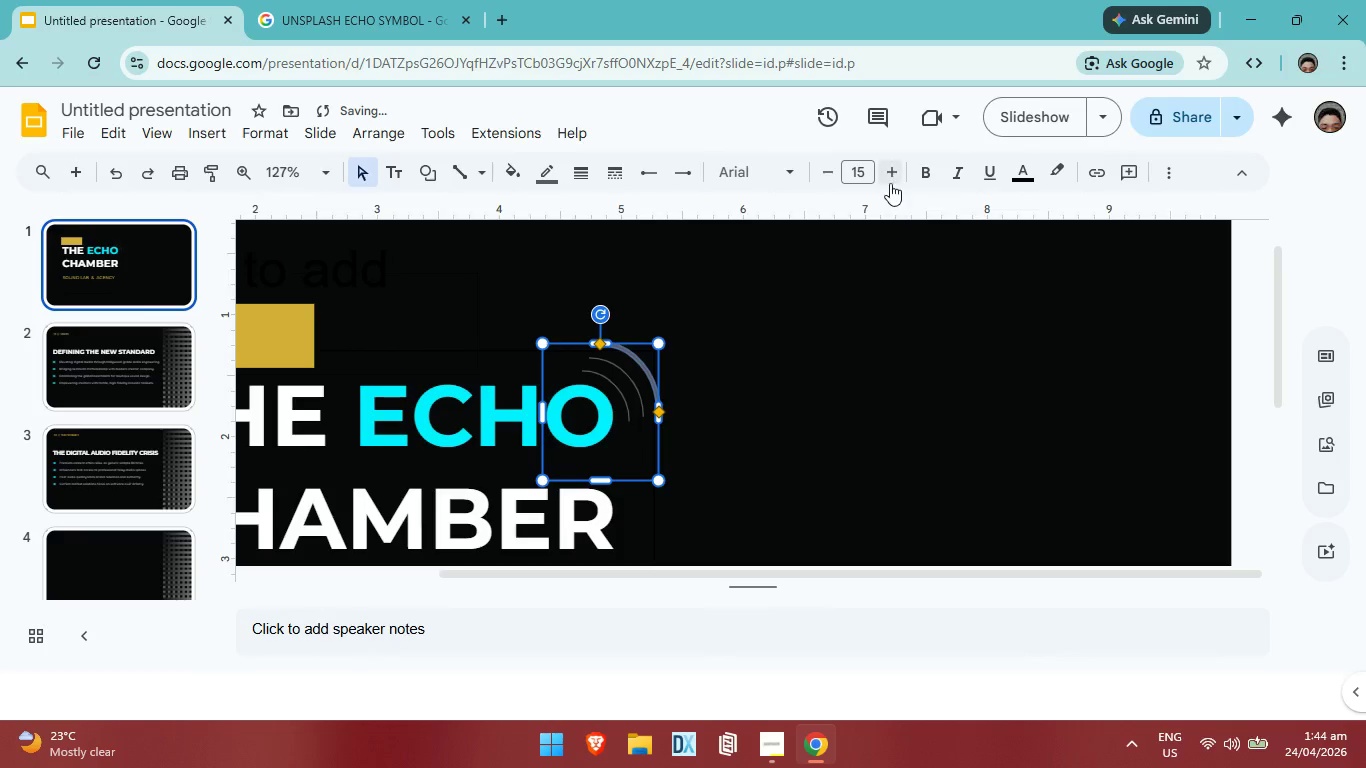 
left_click([890, 177])
 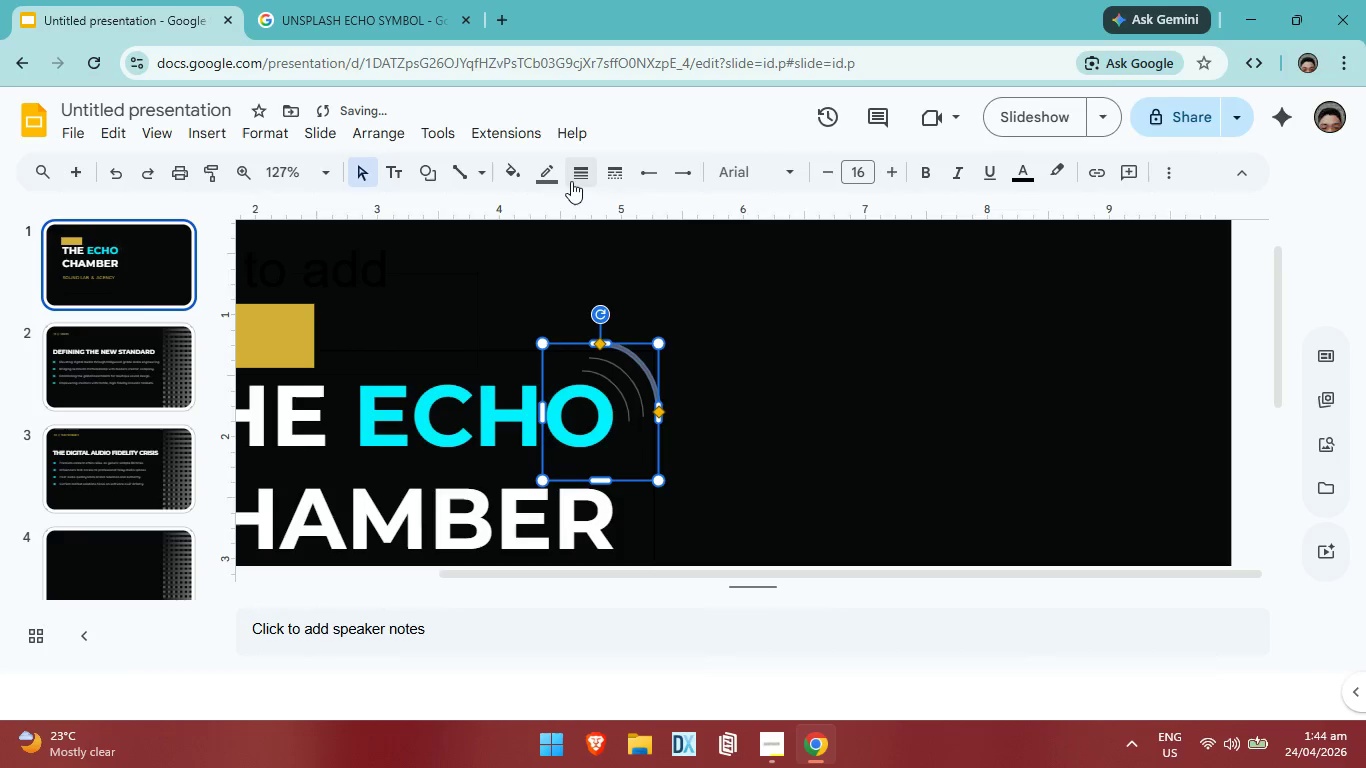 
left_click([580, 174])
 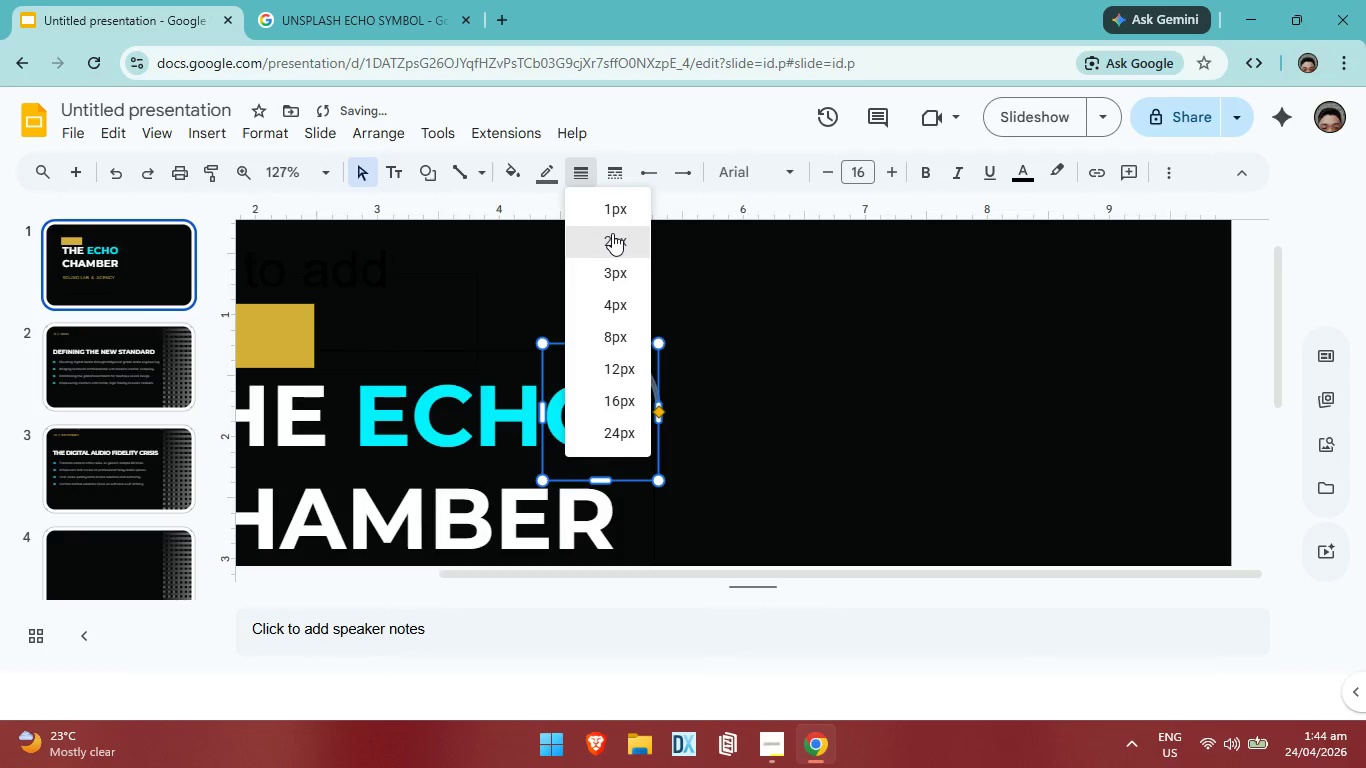 
left_click([612, 233])
 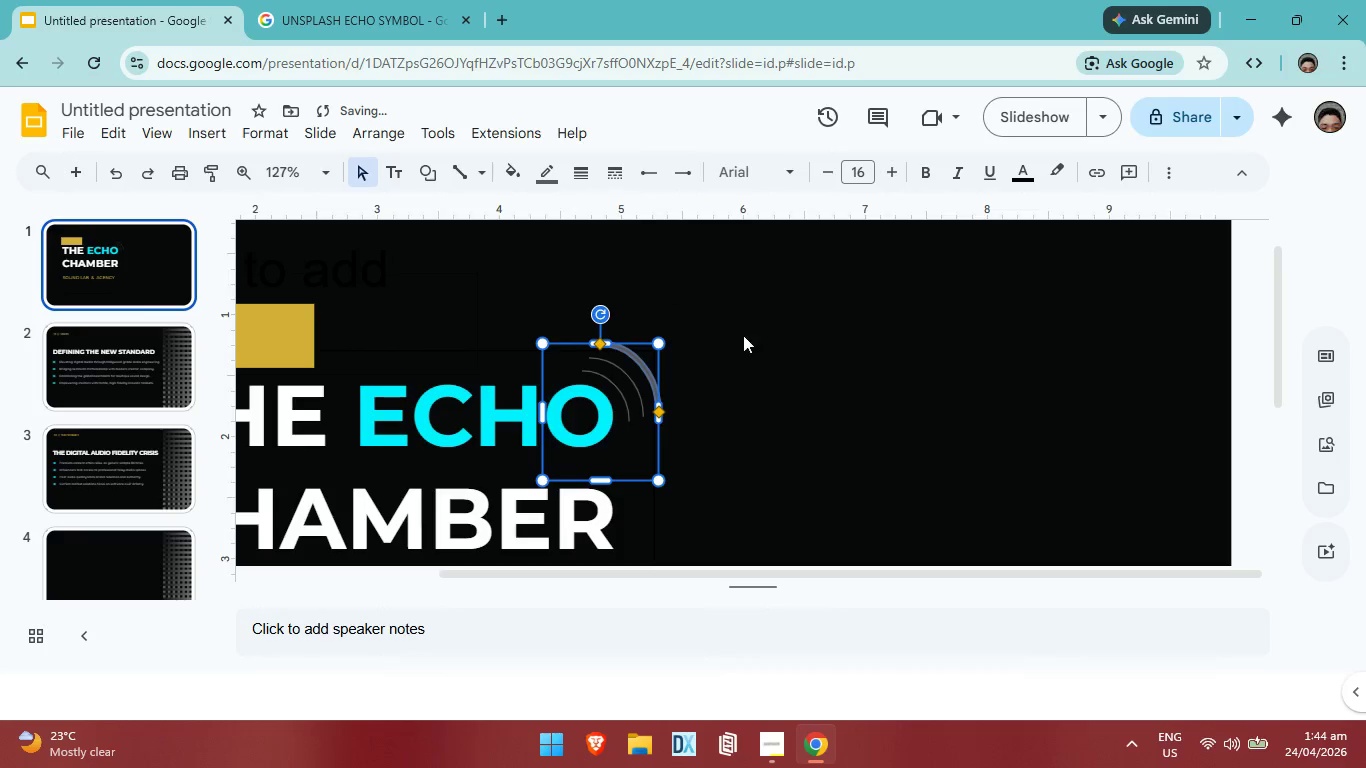 
left_click([744, 336])
 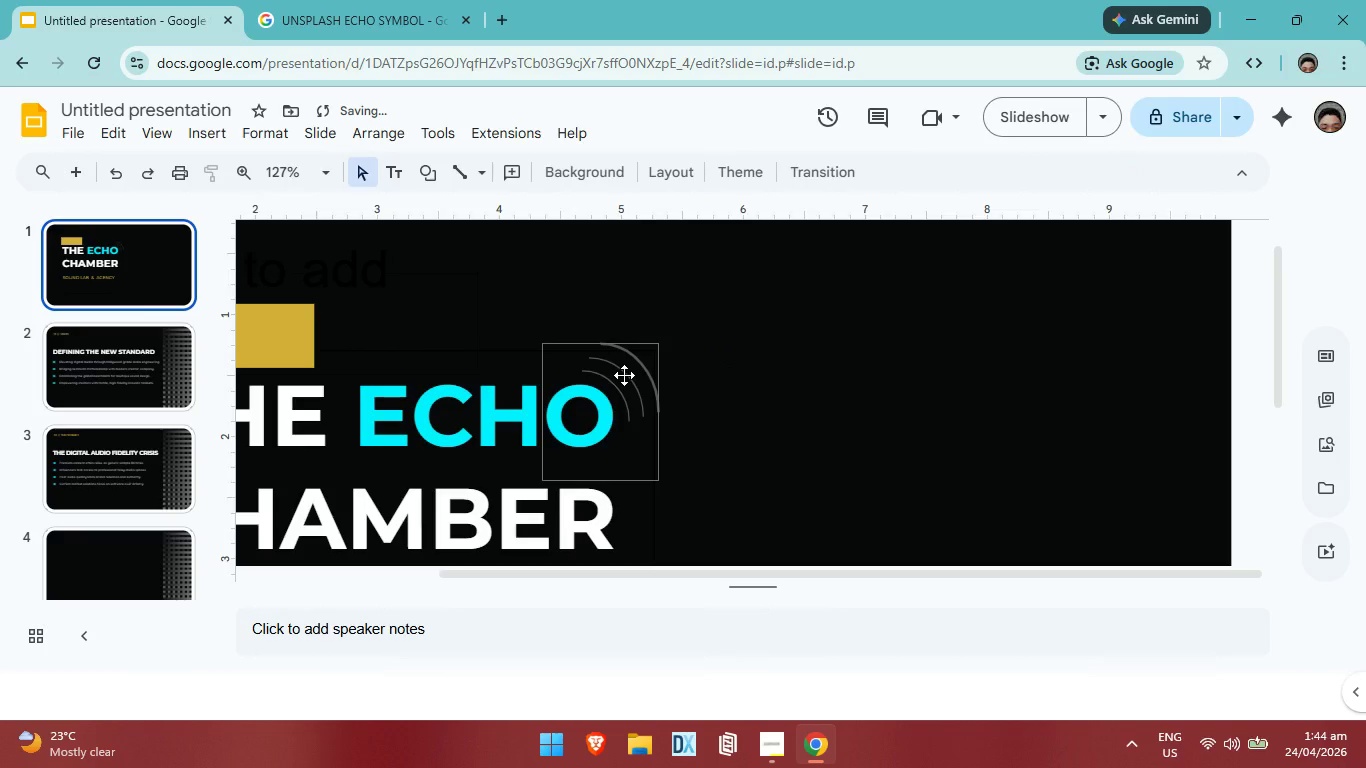 
left_click([624, 375])
 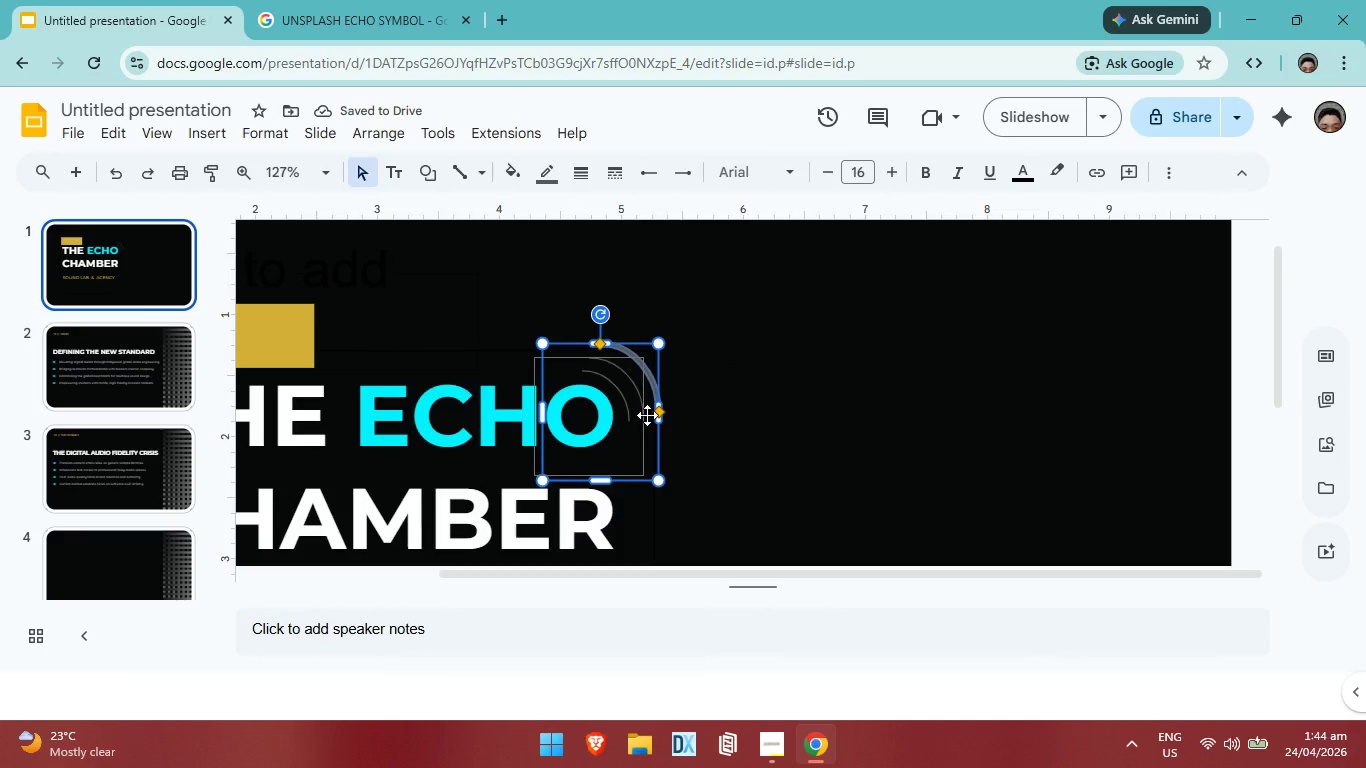 
key(ArrowDown)
 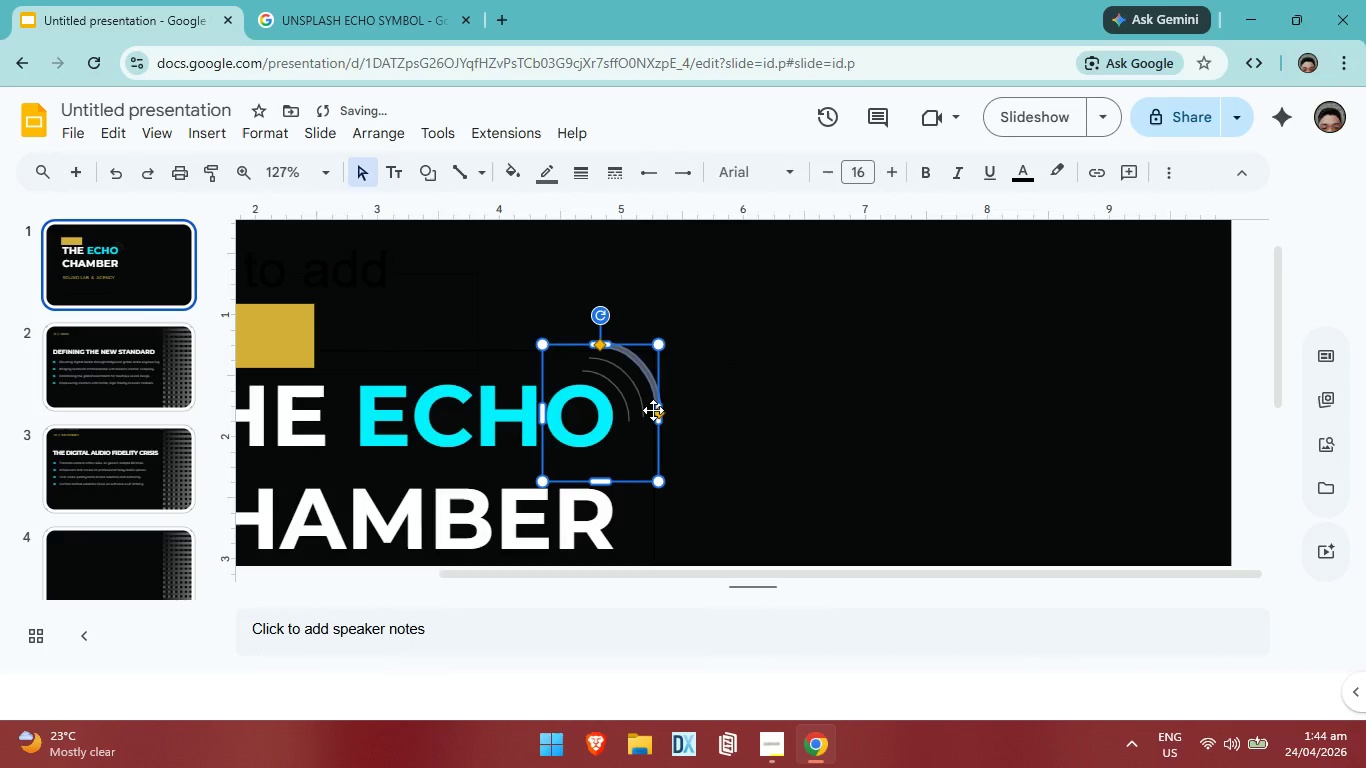 
key(ArrowUp)
 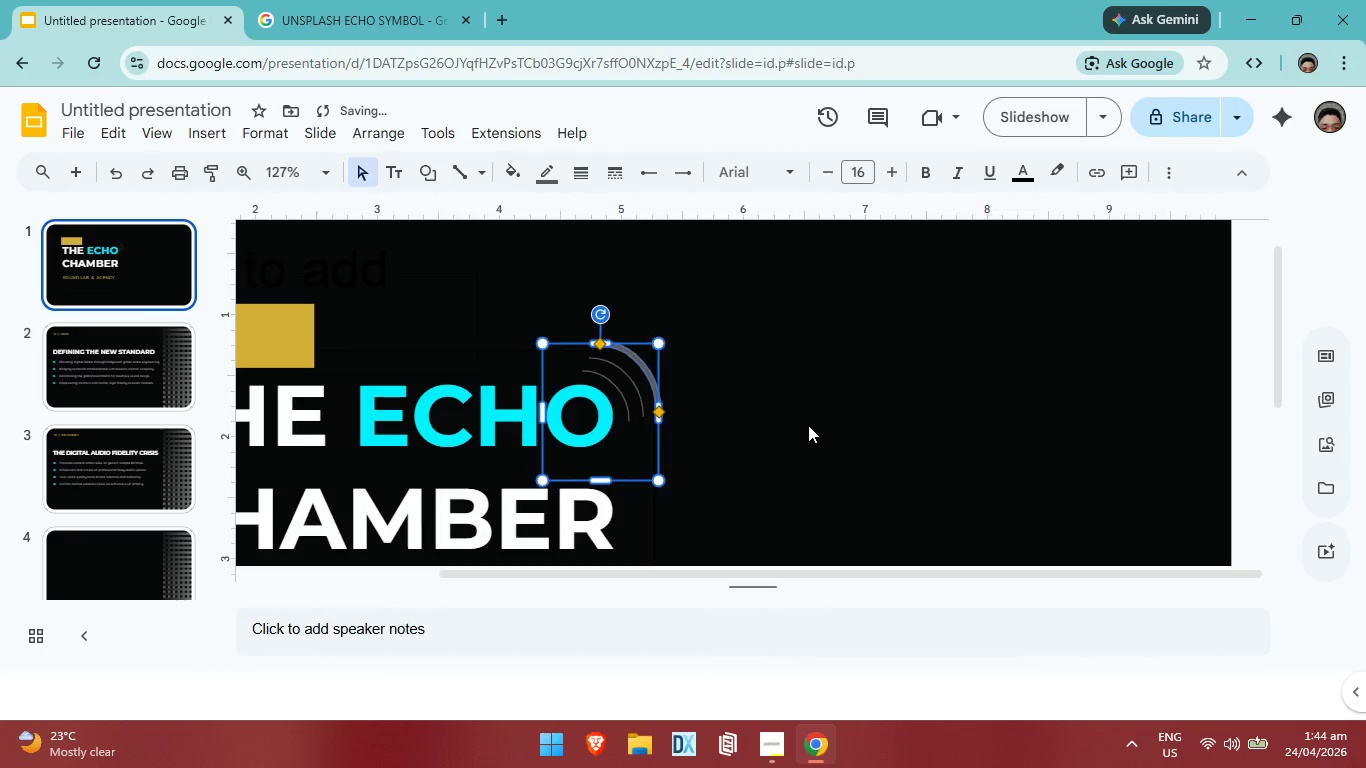 
left_click([808, 425])
 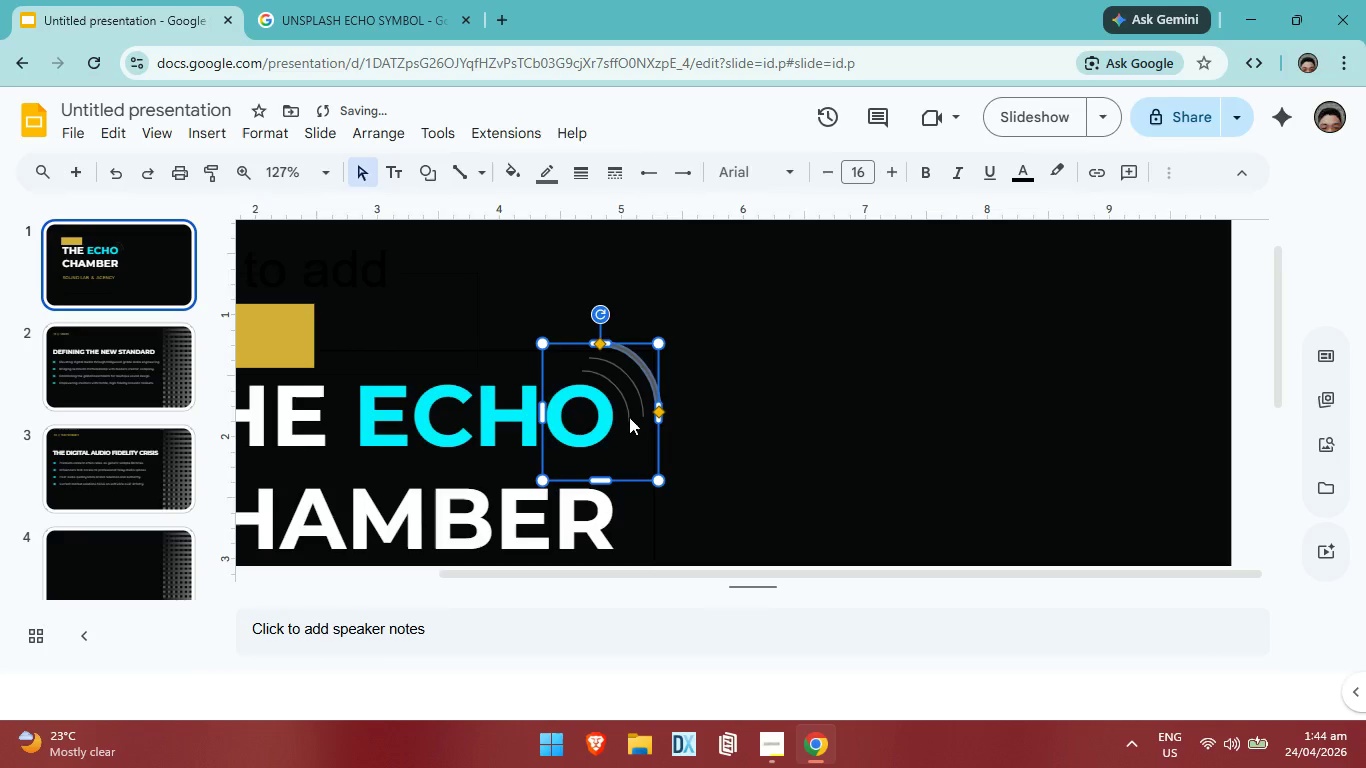 
double_click([629, 418])
 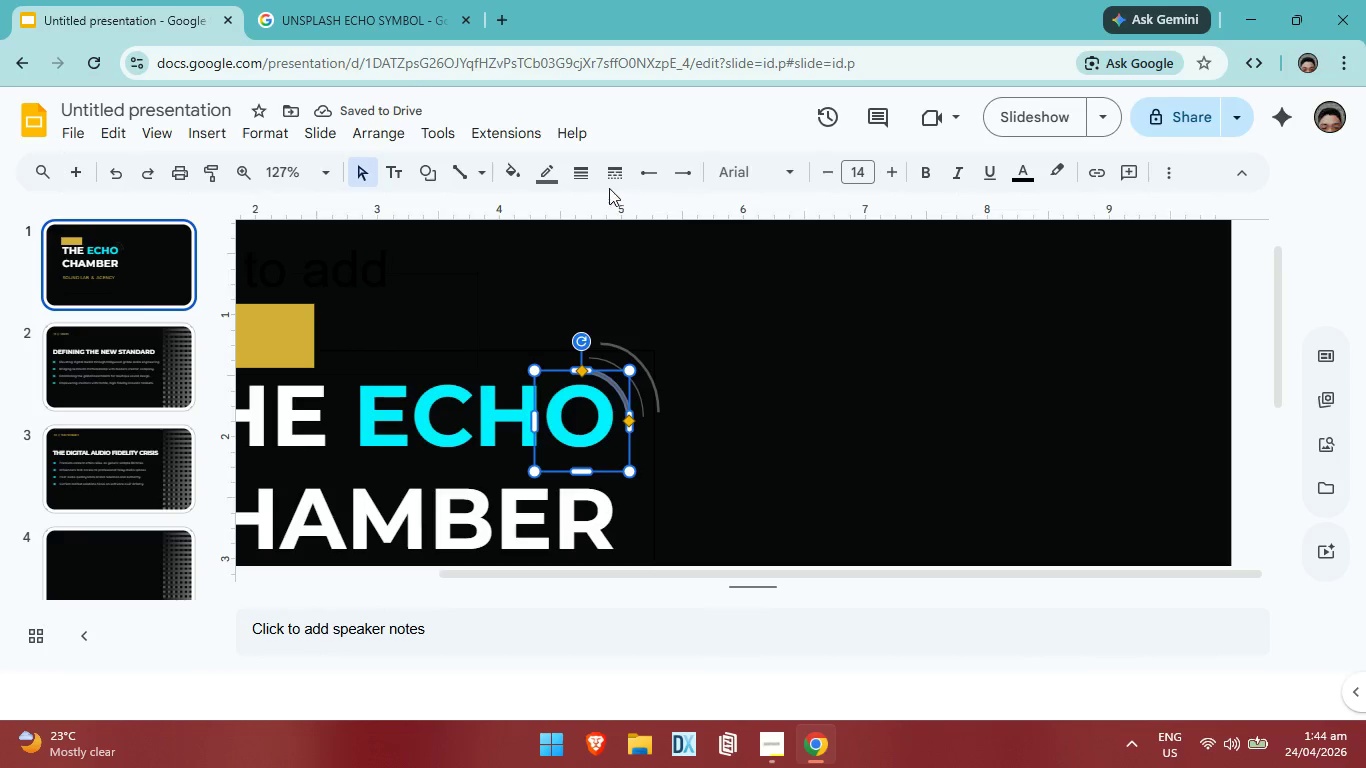 
left_click([581, 177])
 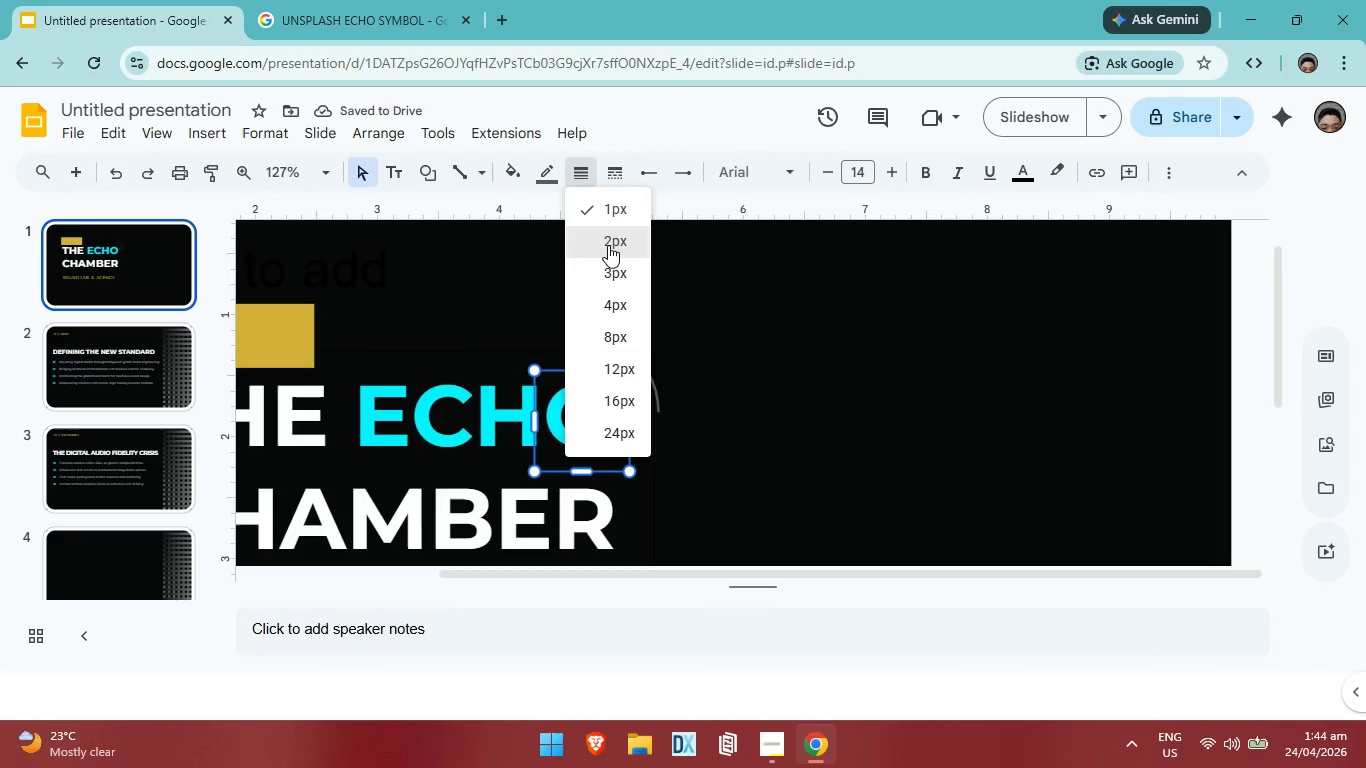 
left_click([608, 245])
 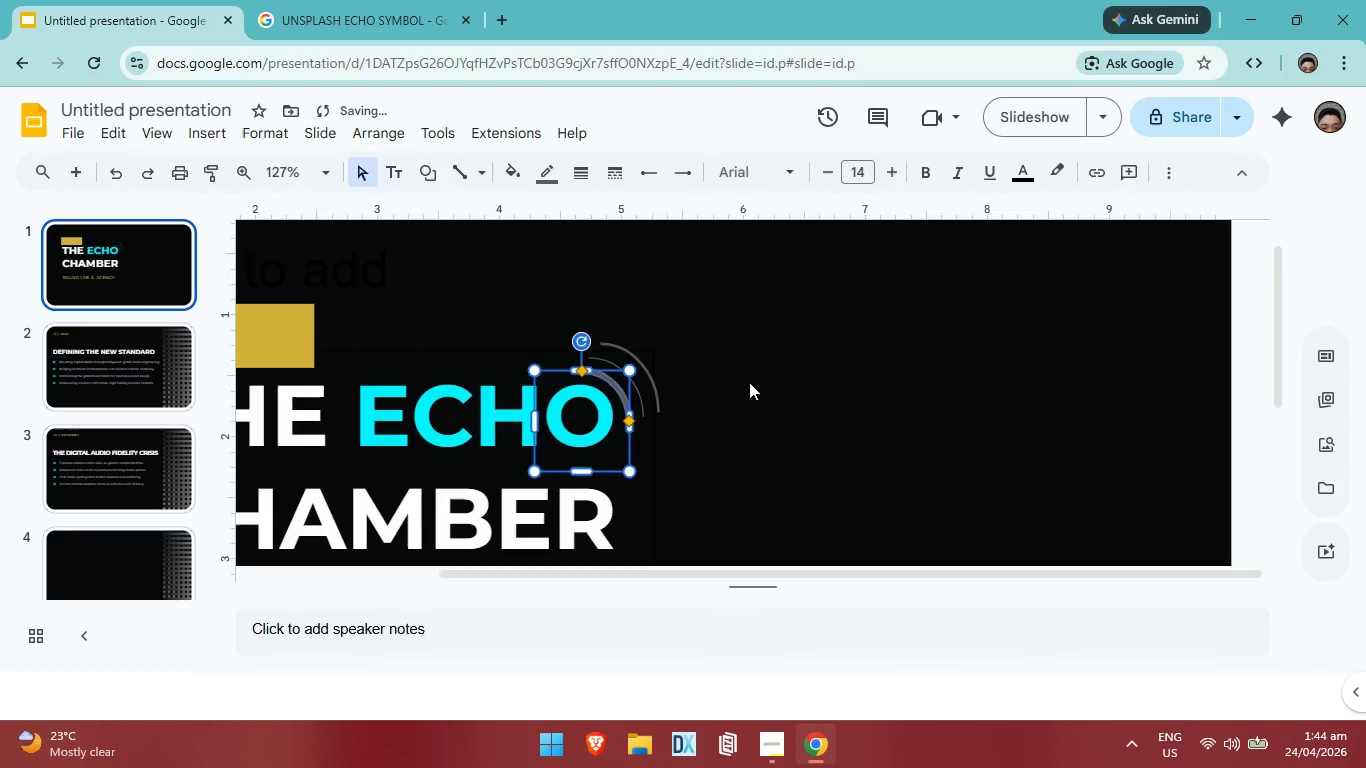 
left_click([749, 382])
 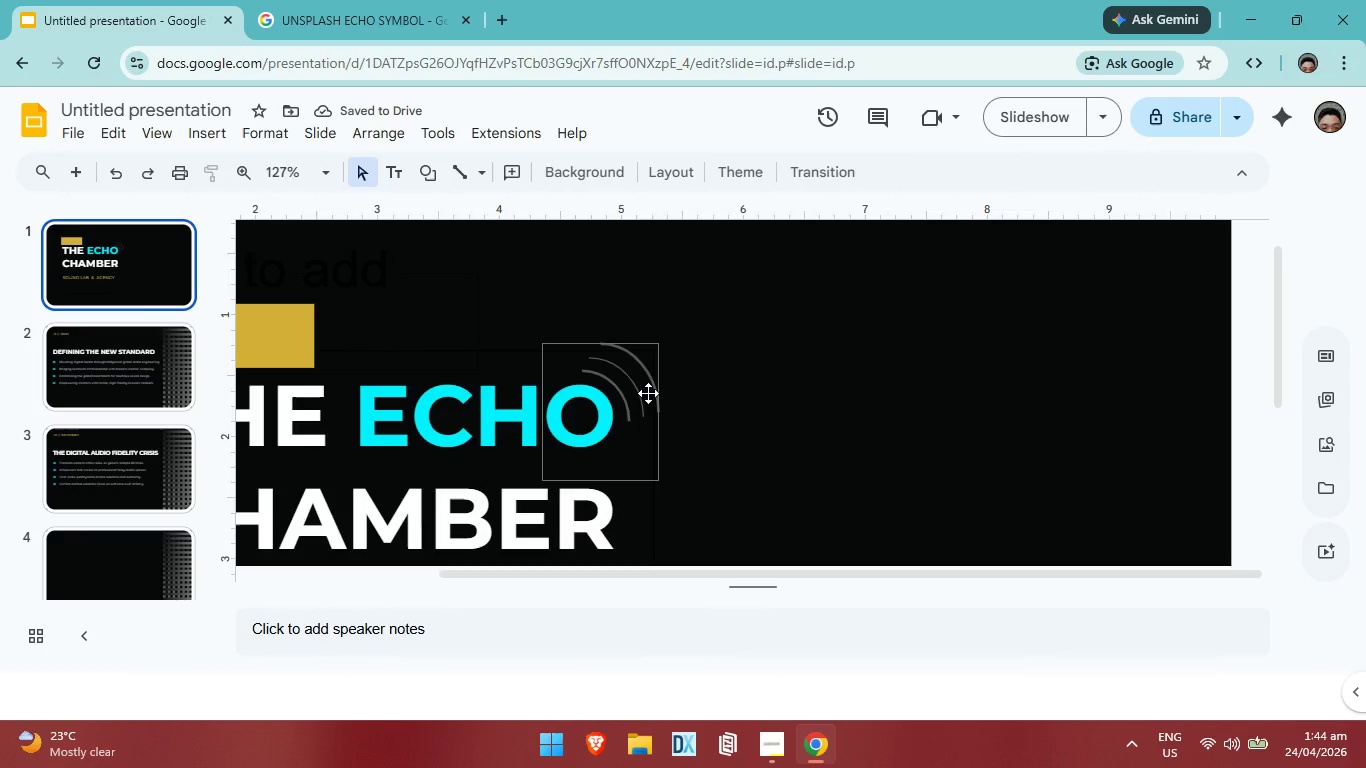 
left_click([641, 400])
 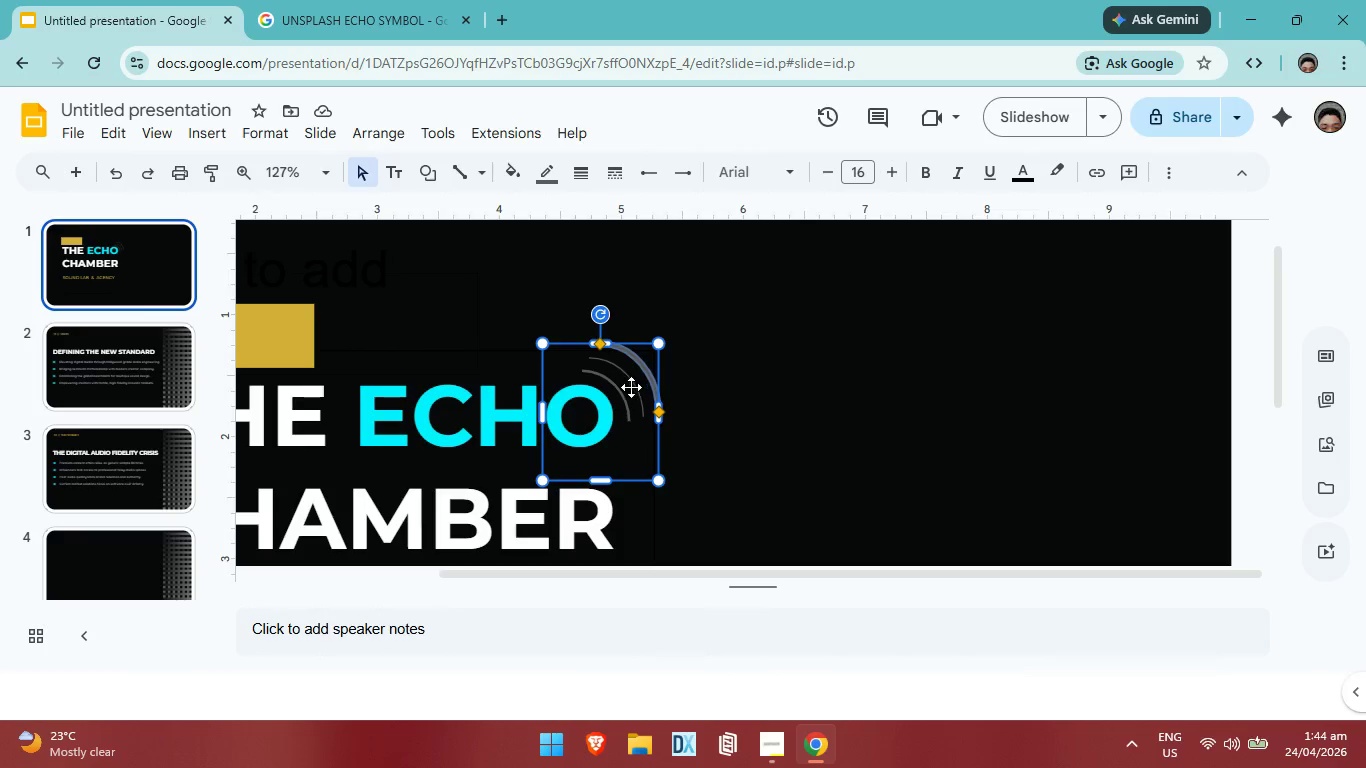 
double_click([624, 385])
 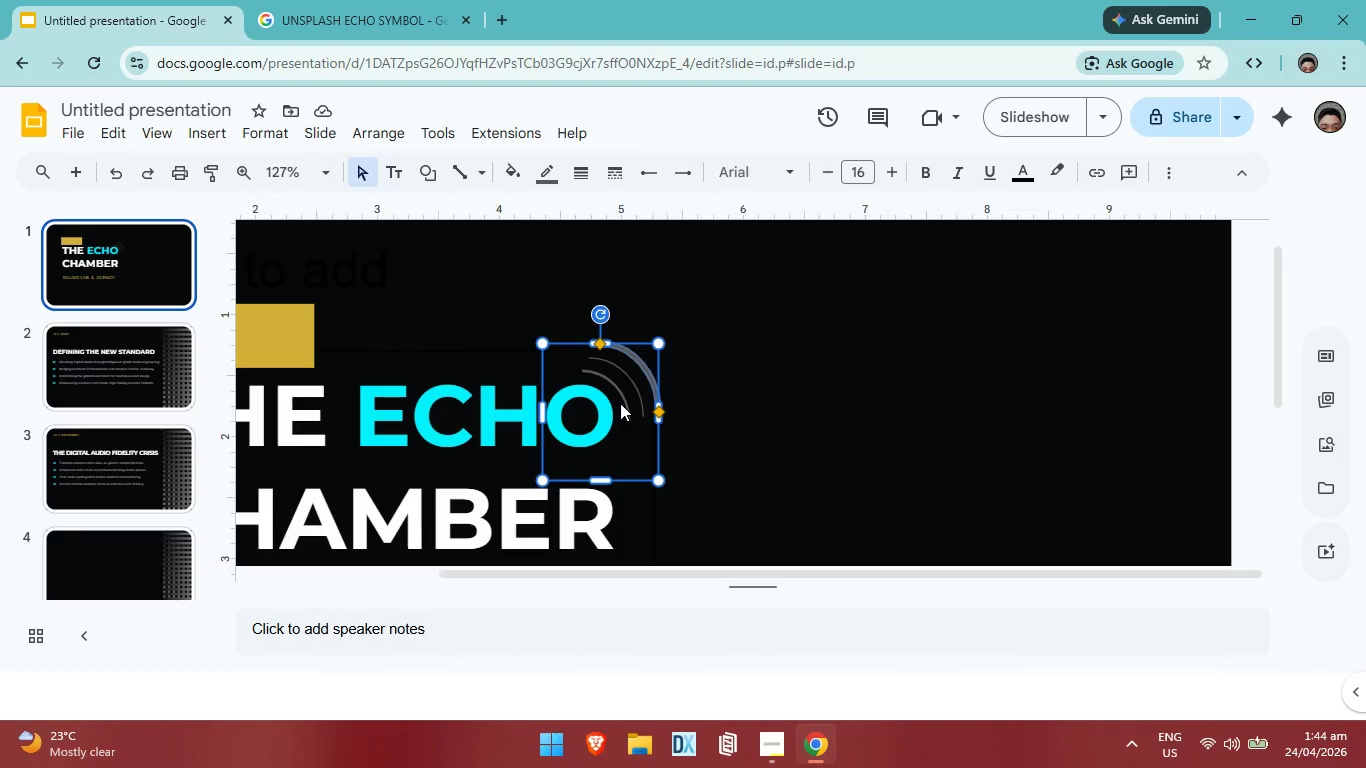 
triple_click([620, 403])
 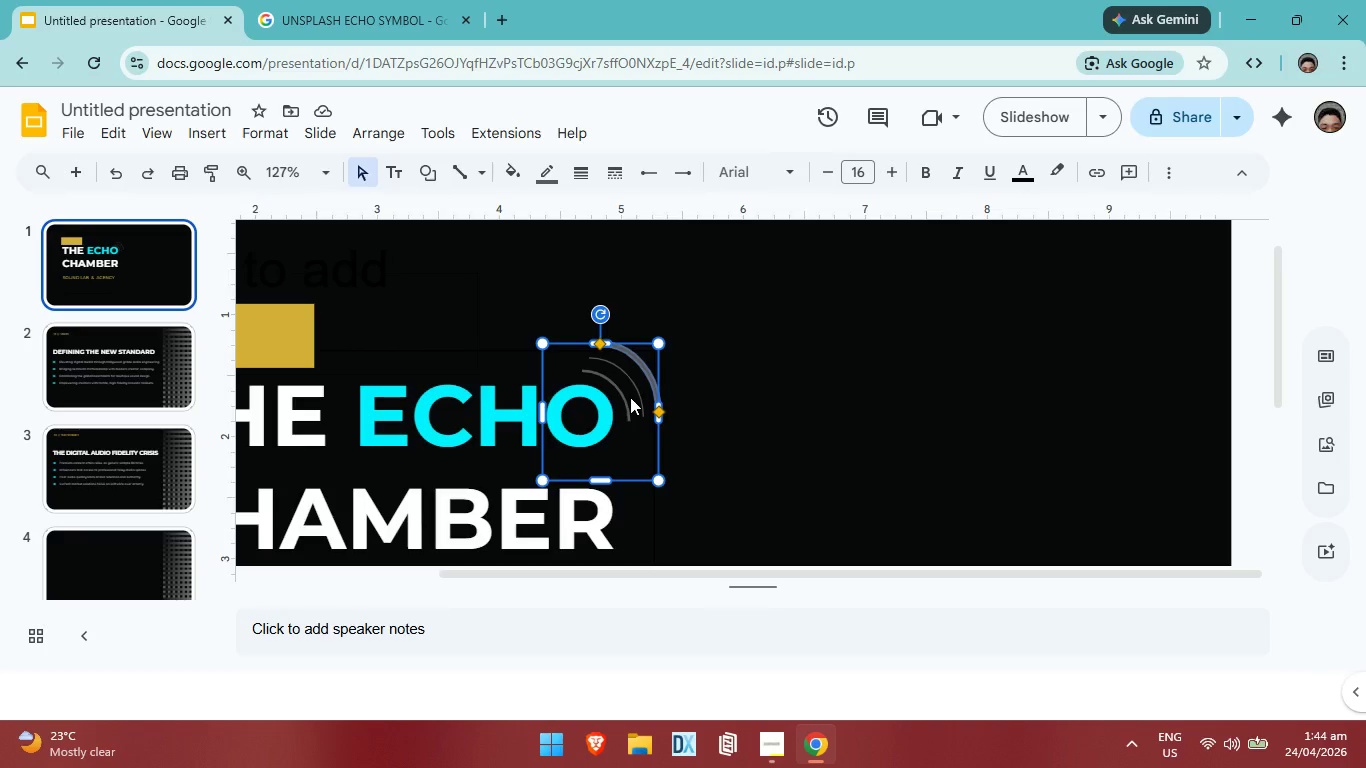 
triple_click([630, 397])
 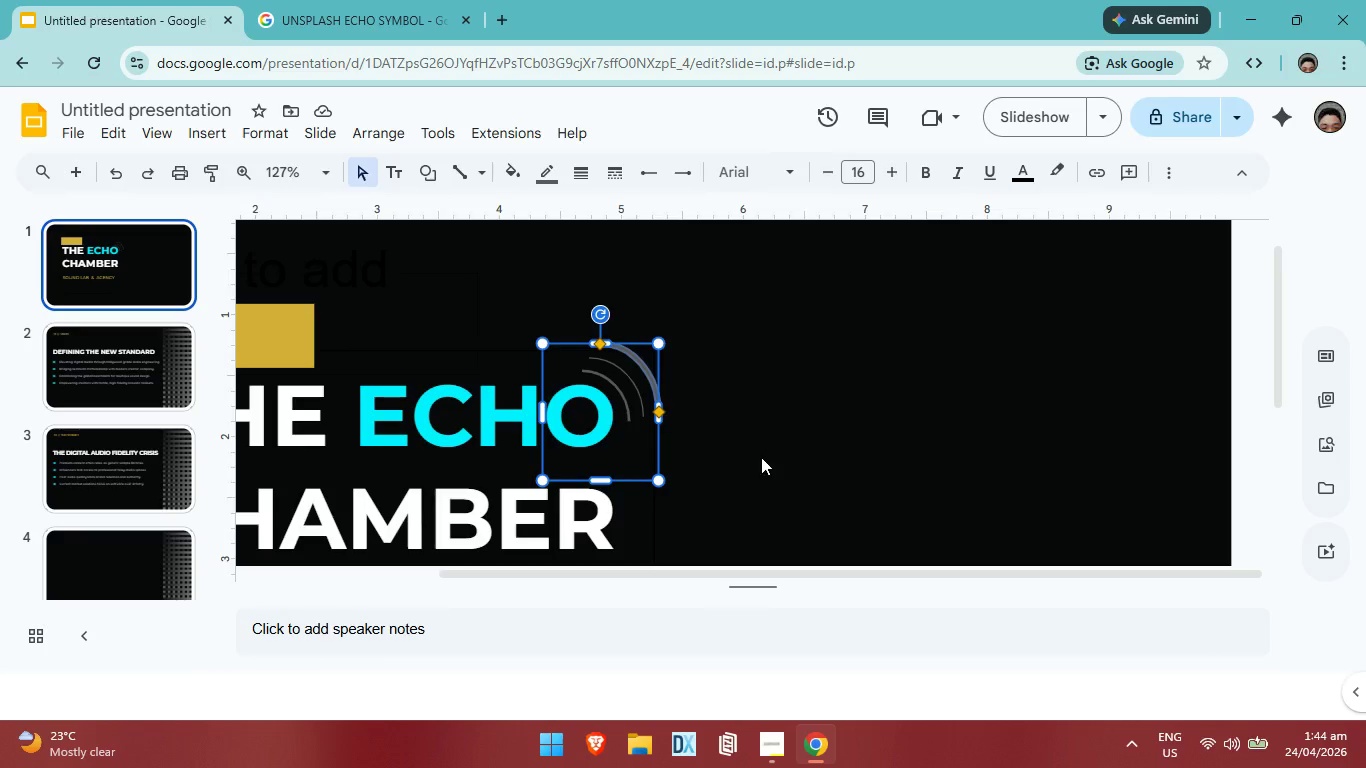 
triple_click([761, 457])
 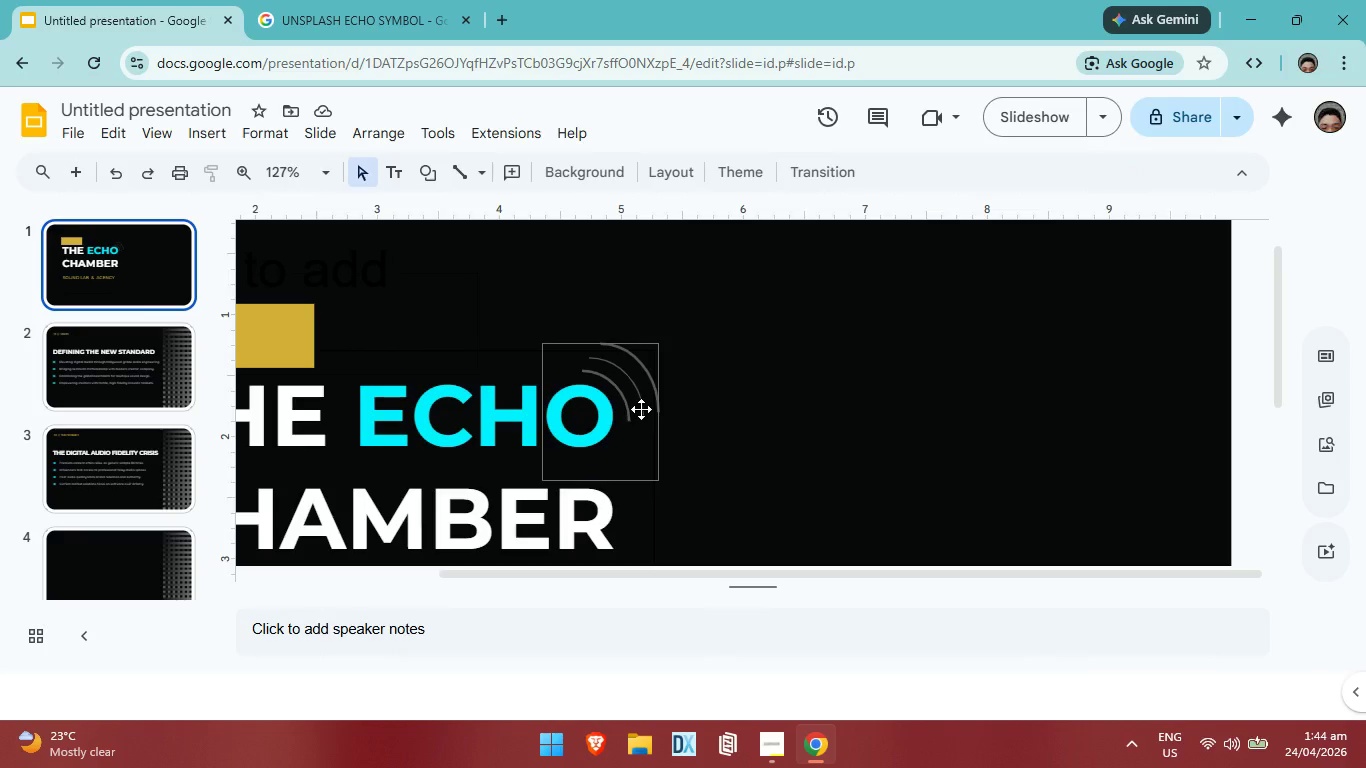 
left_click([641, 409])
 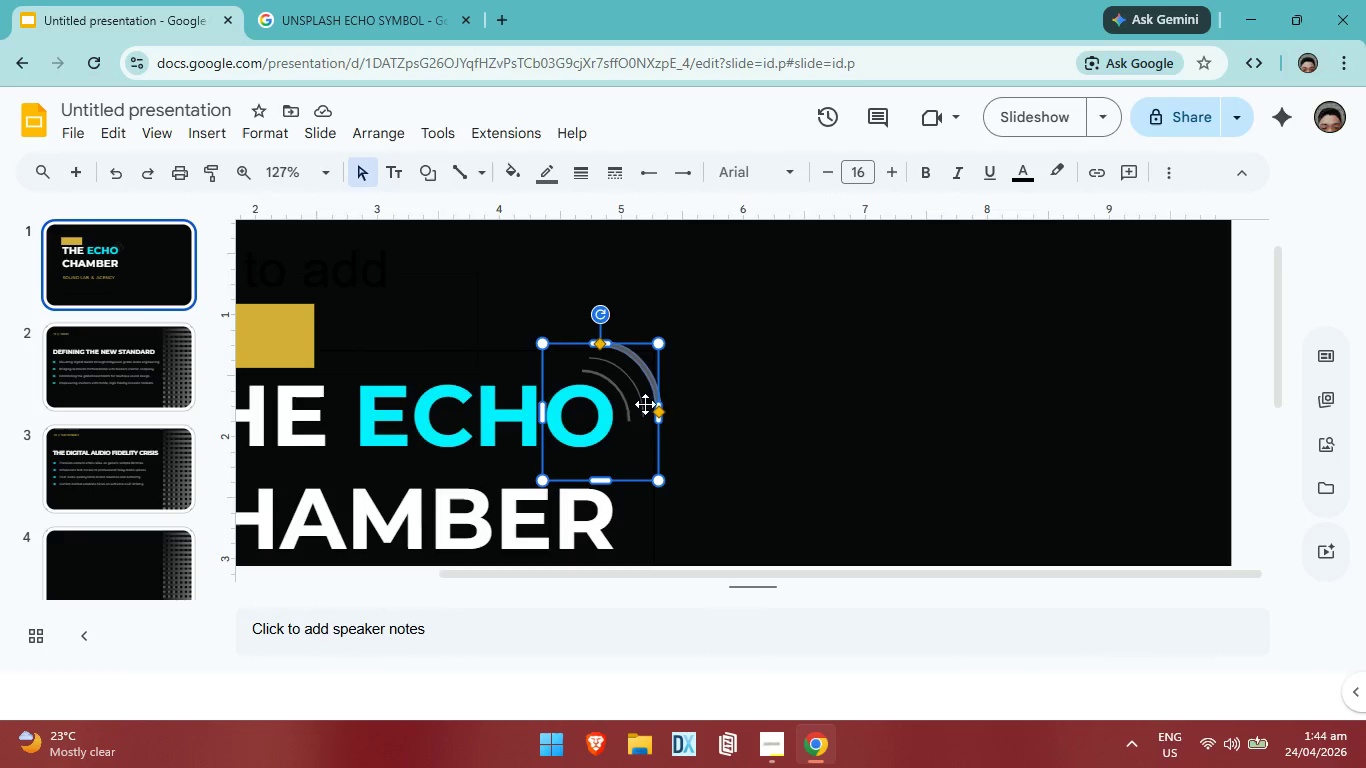 
double_click([639, 403])
 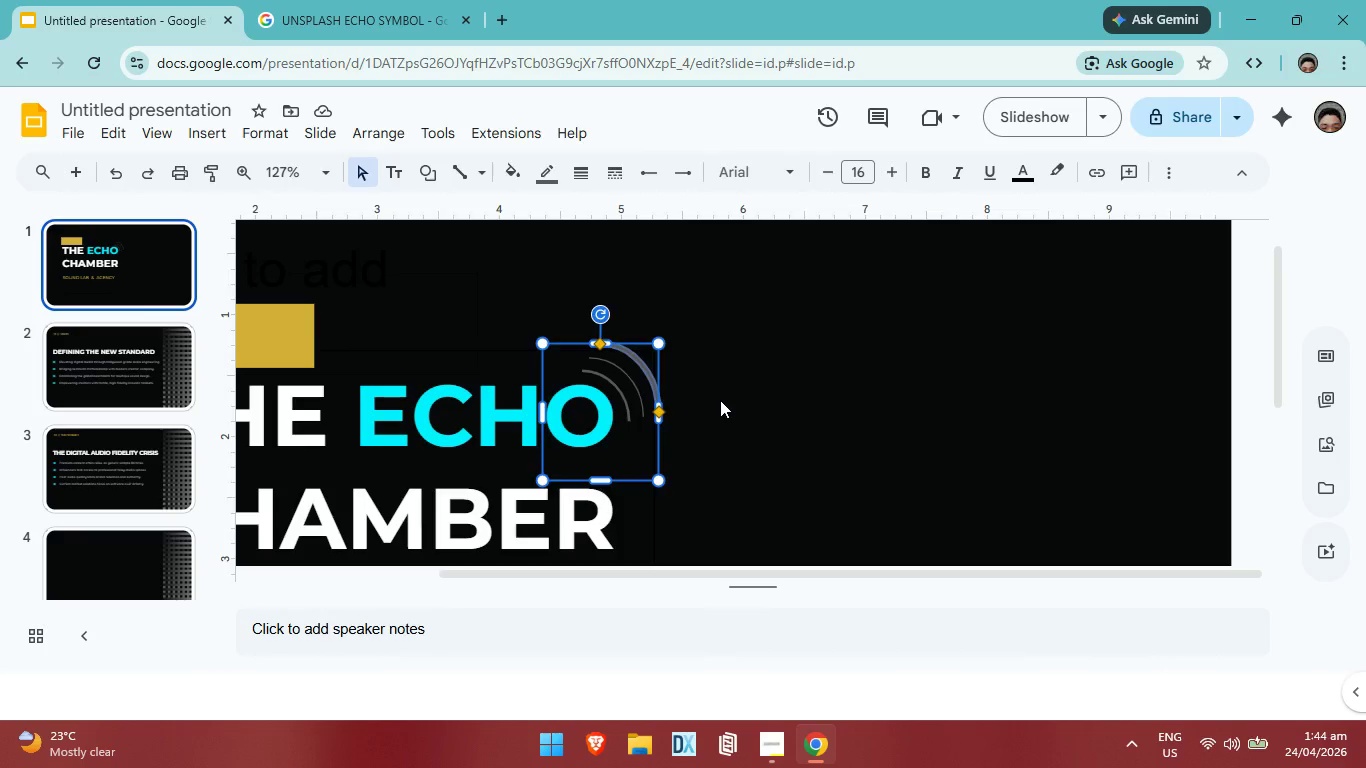 
triple_click([720, 400])
 